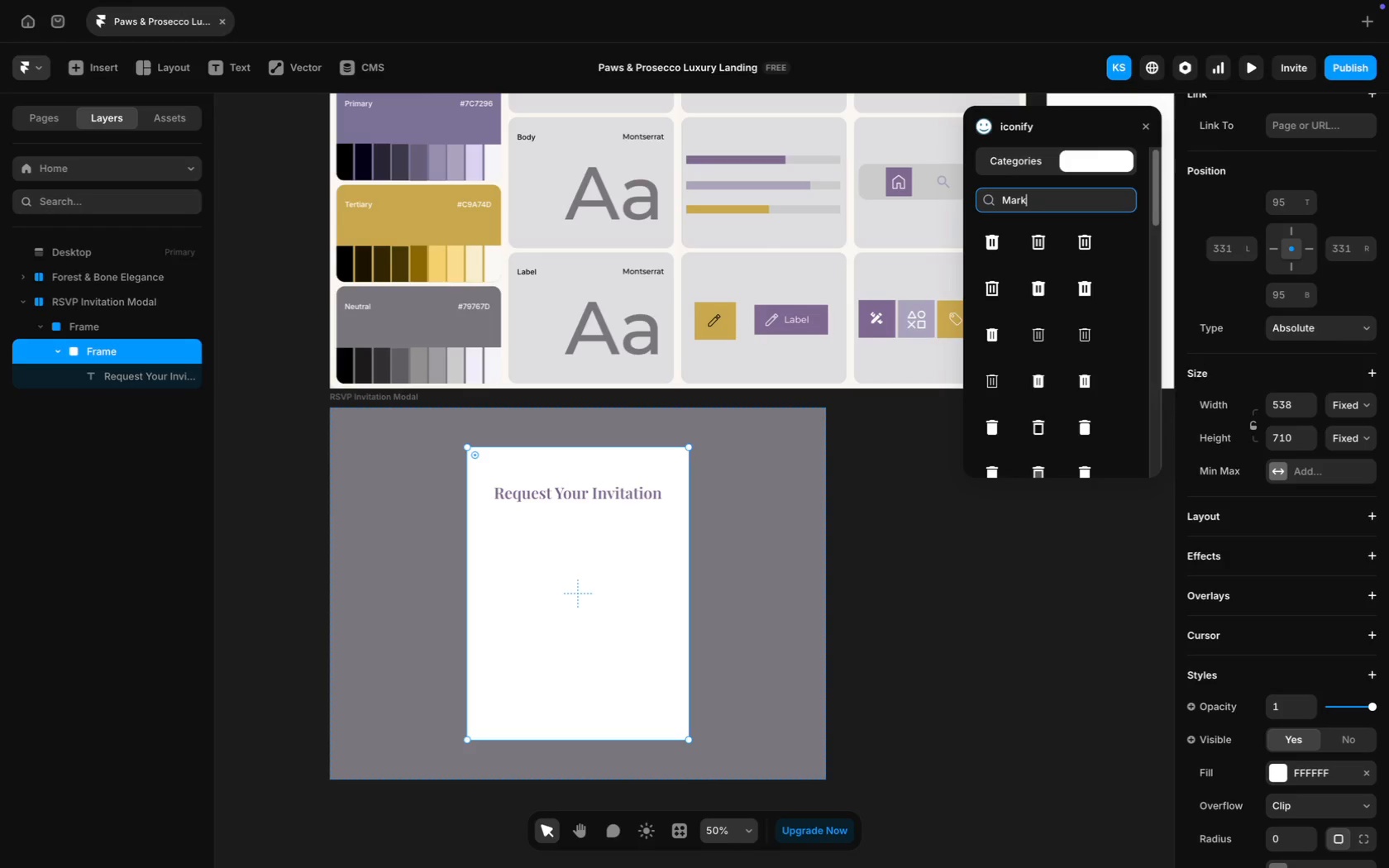 
key(Enter)
 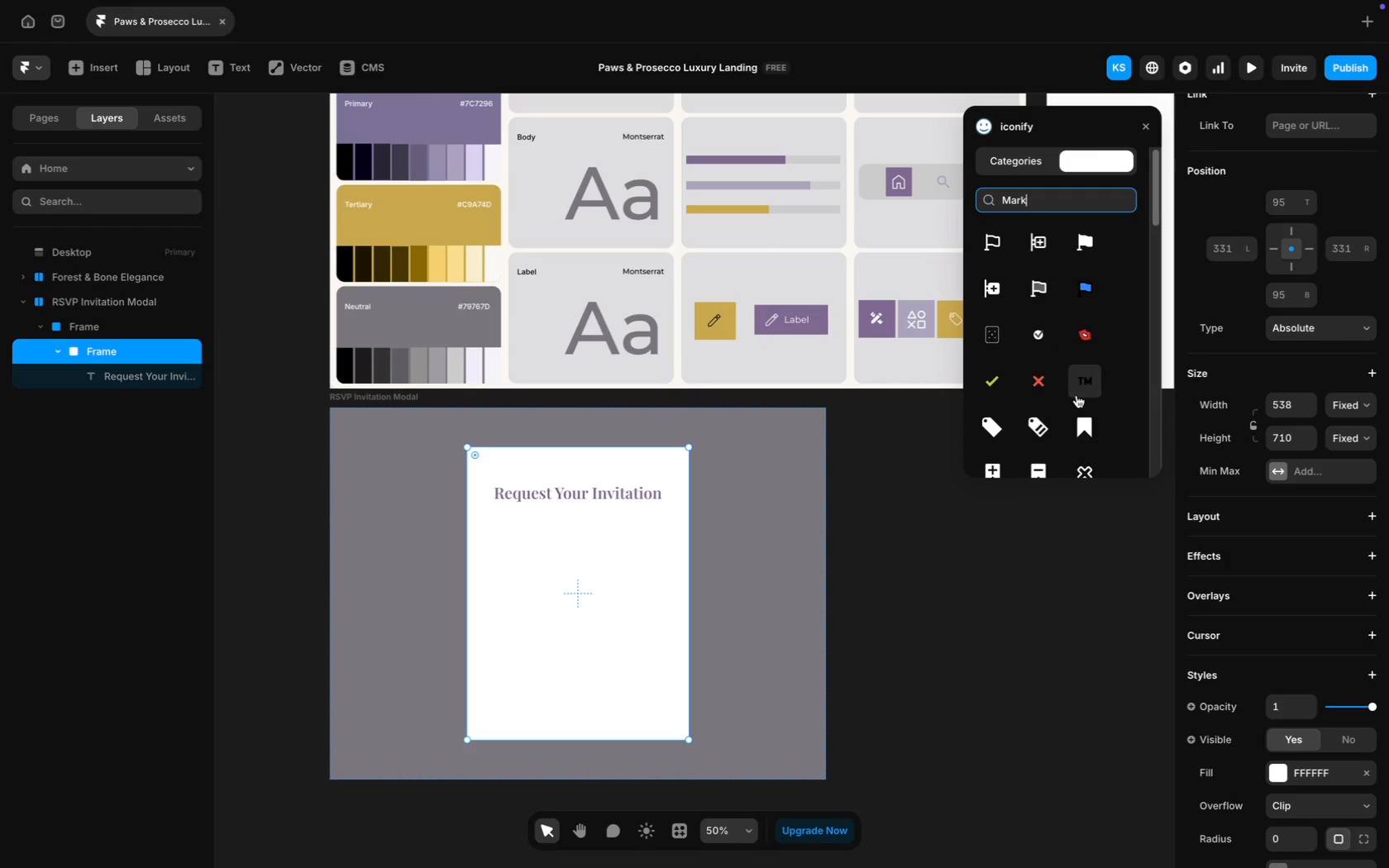 
scroll: coordinate [1076, 395], scroll_direction: down, amount: 4.0
 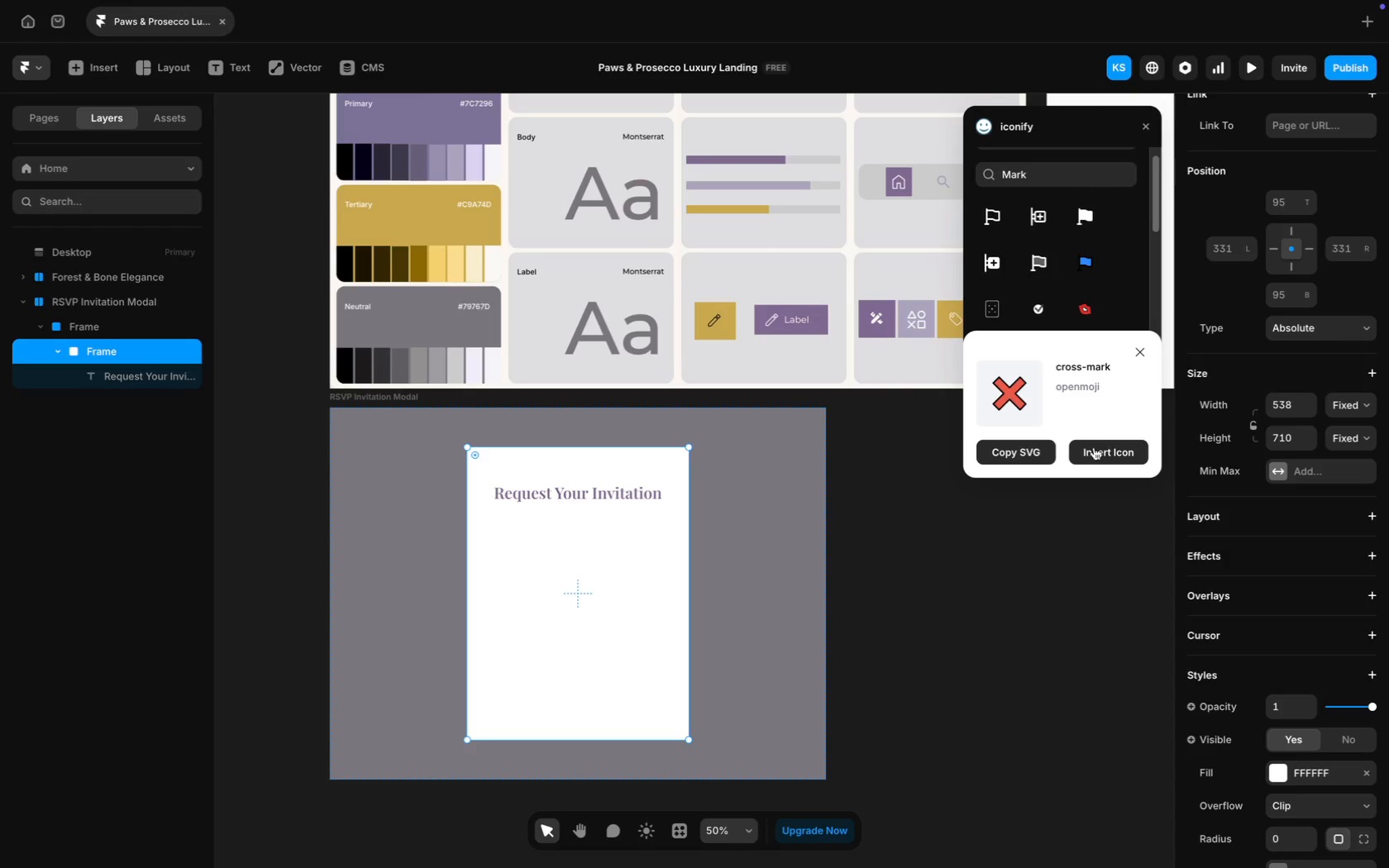 
left_click([1098, 451])
 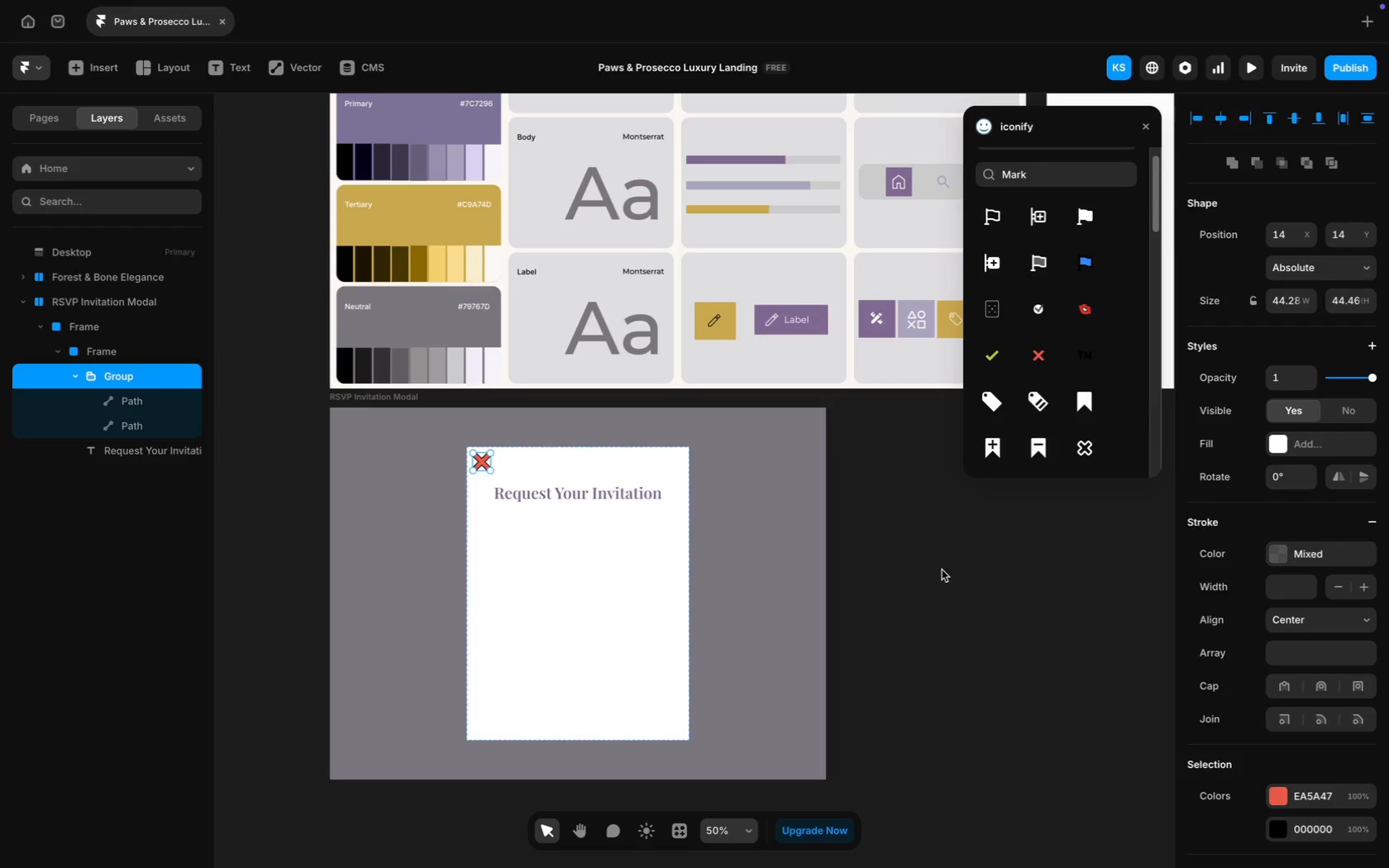 
scroll: coordinate [1258, 689], scroll_direction: down, amount: 15.0
 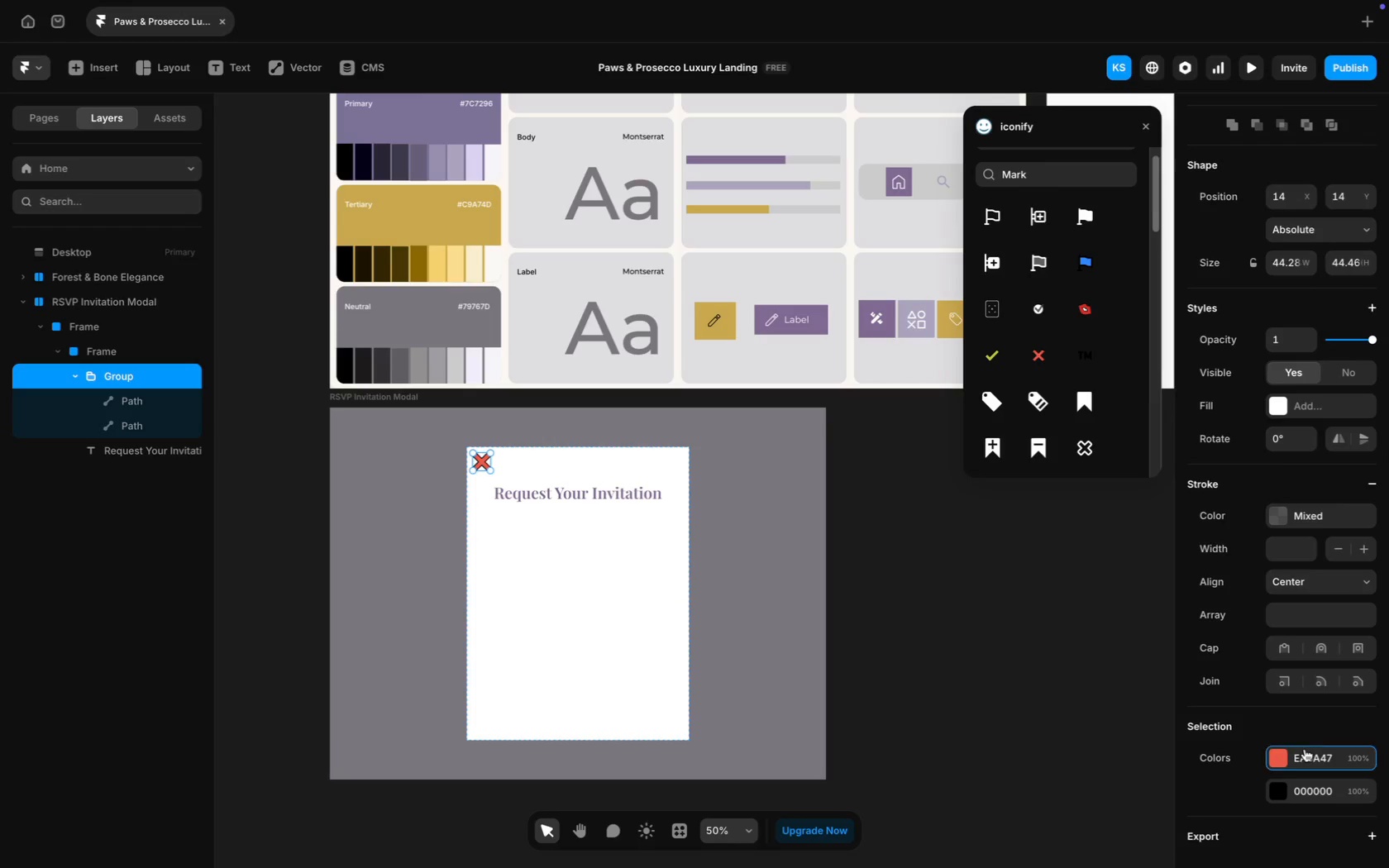 
left_click([1305, 749])
 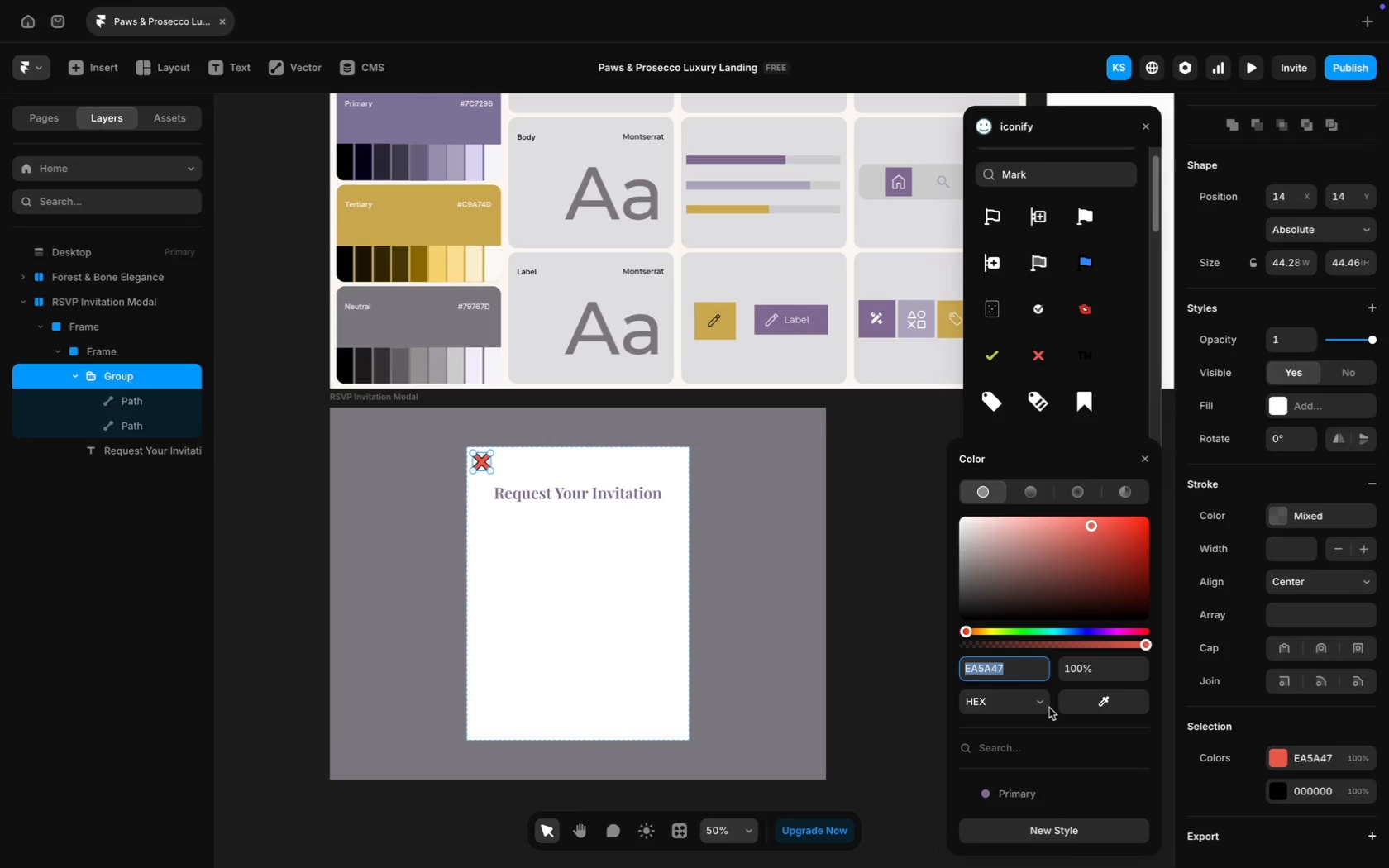 
type(balck)
 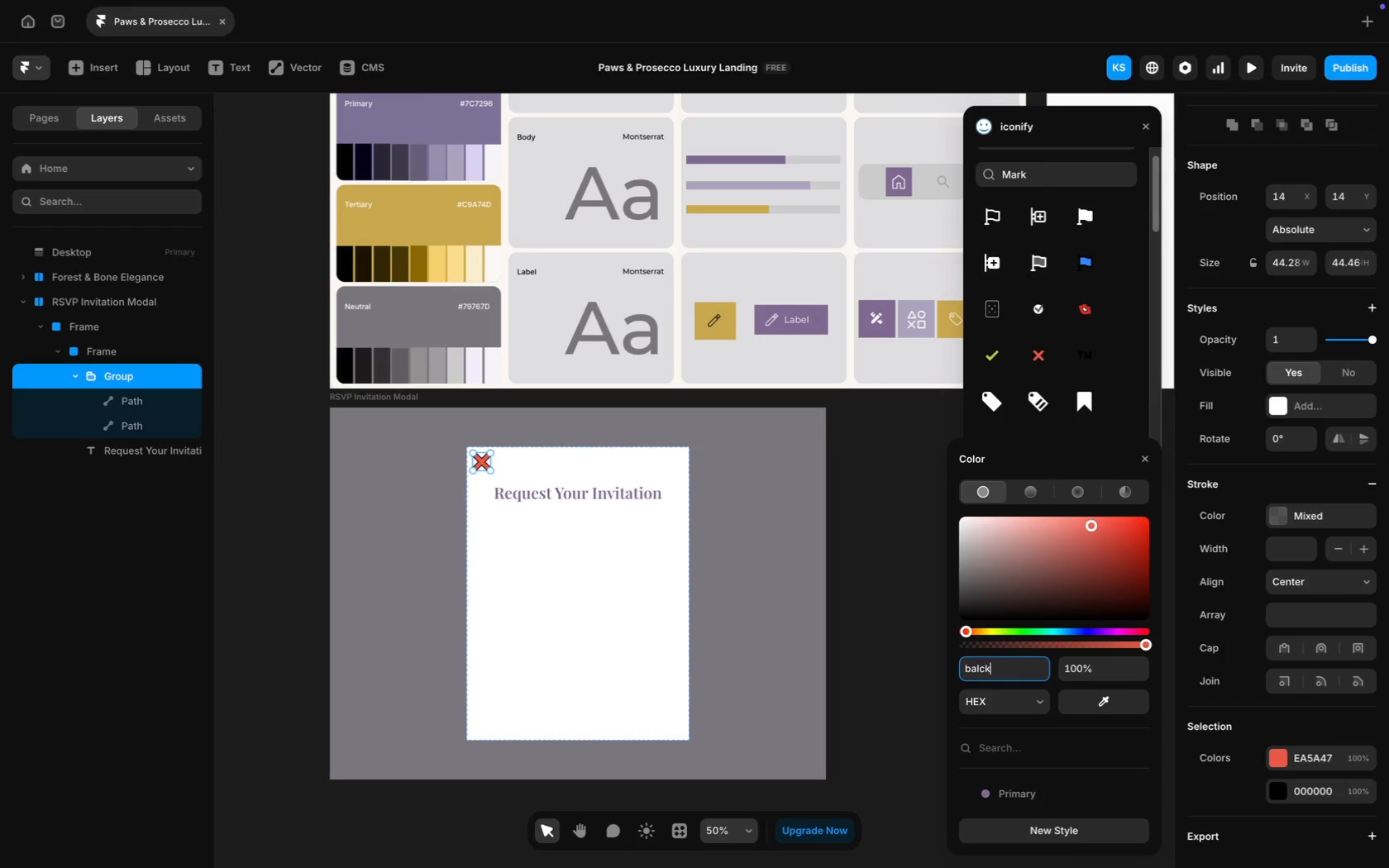 
key(Enter)
 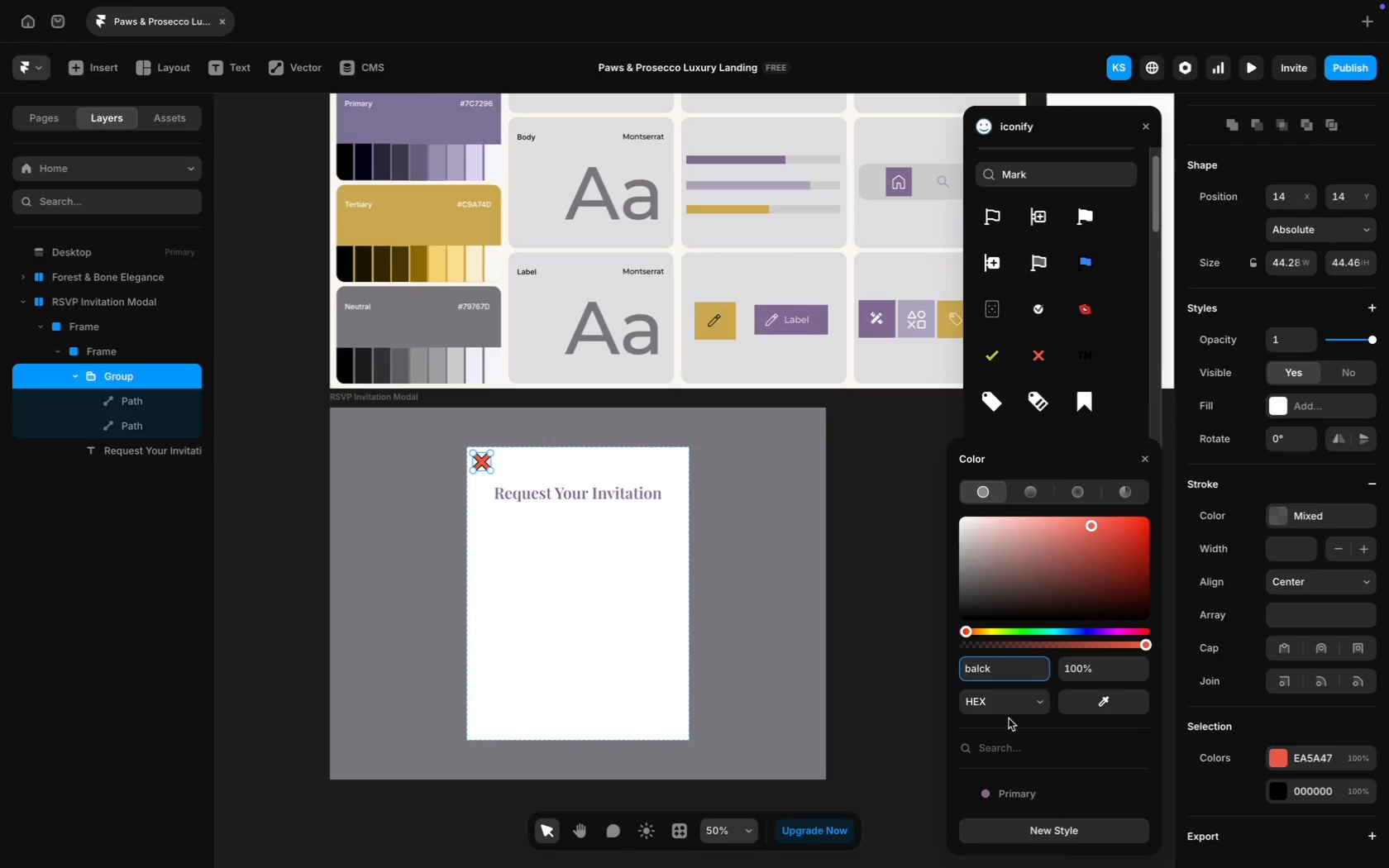 
key(Meta+A)
 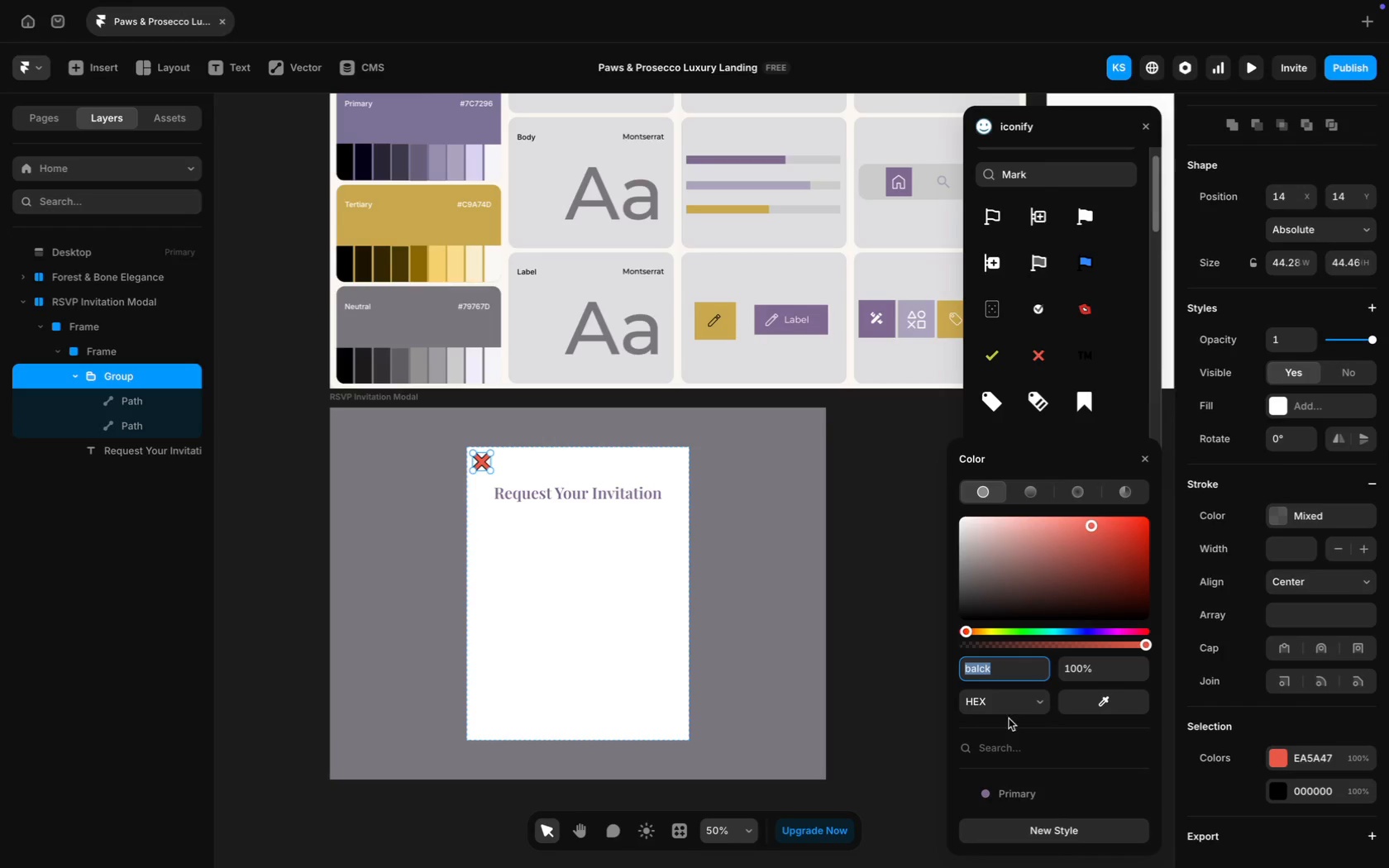 
type(v)
key(Backspace)
type(black)
 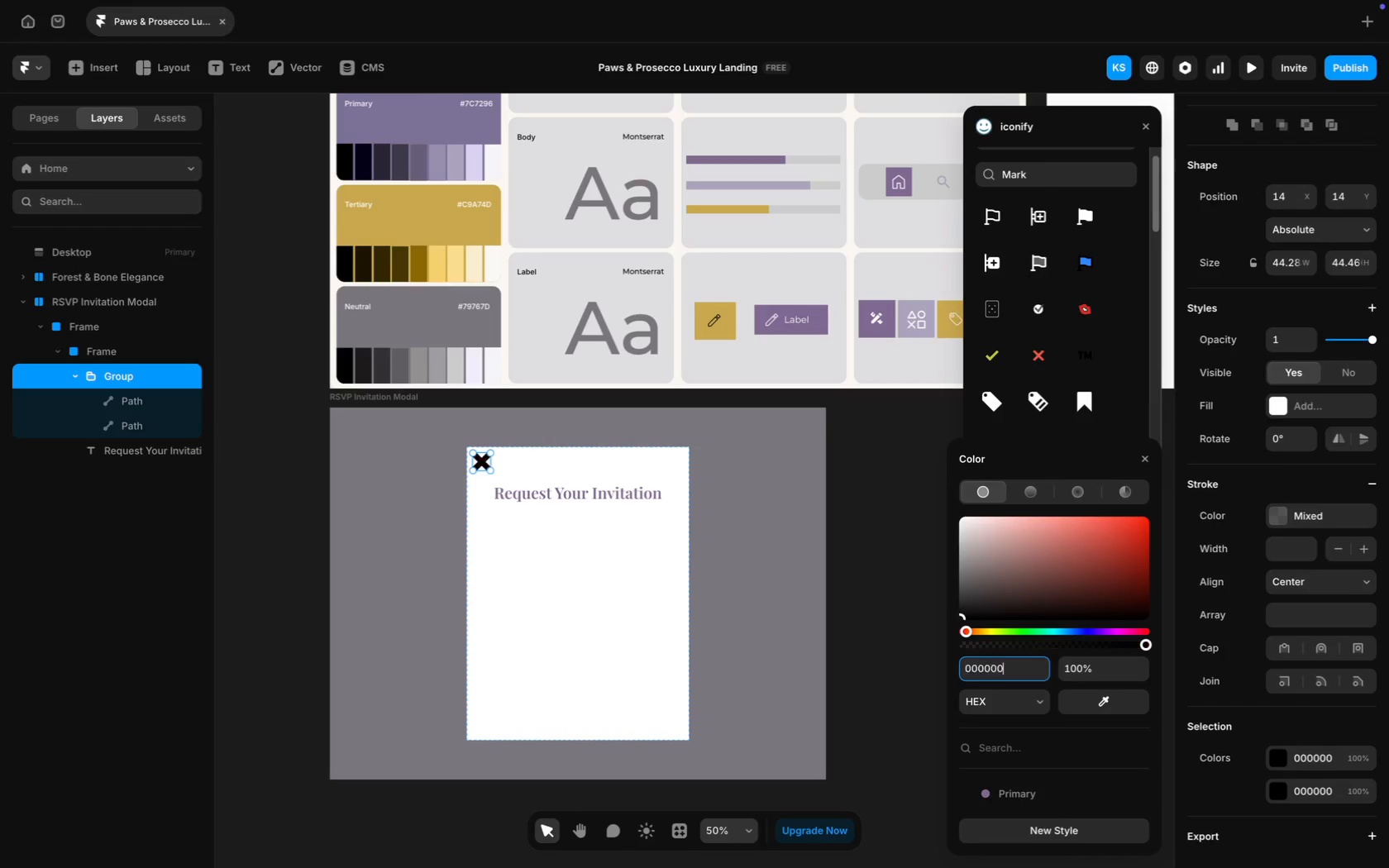 
key(Enter)
 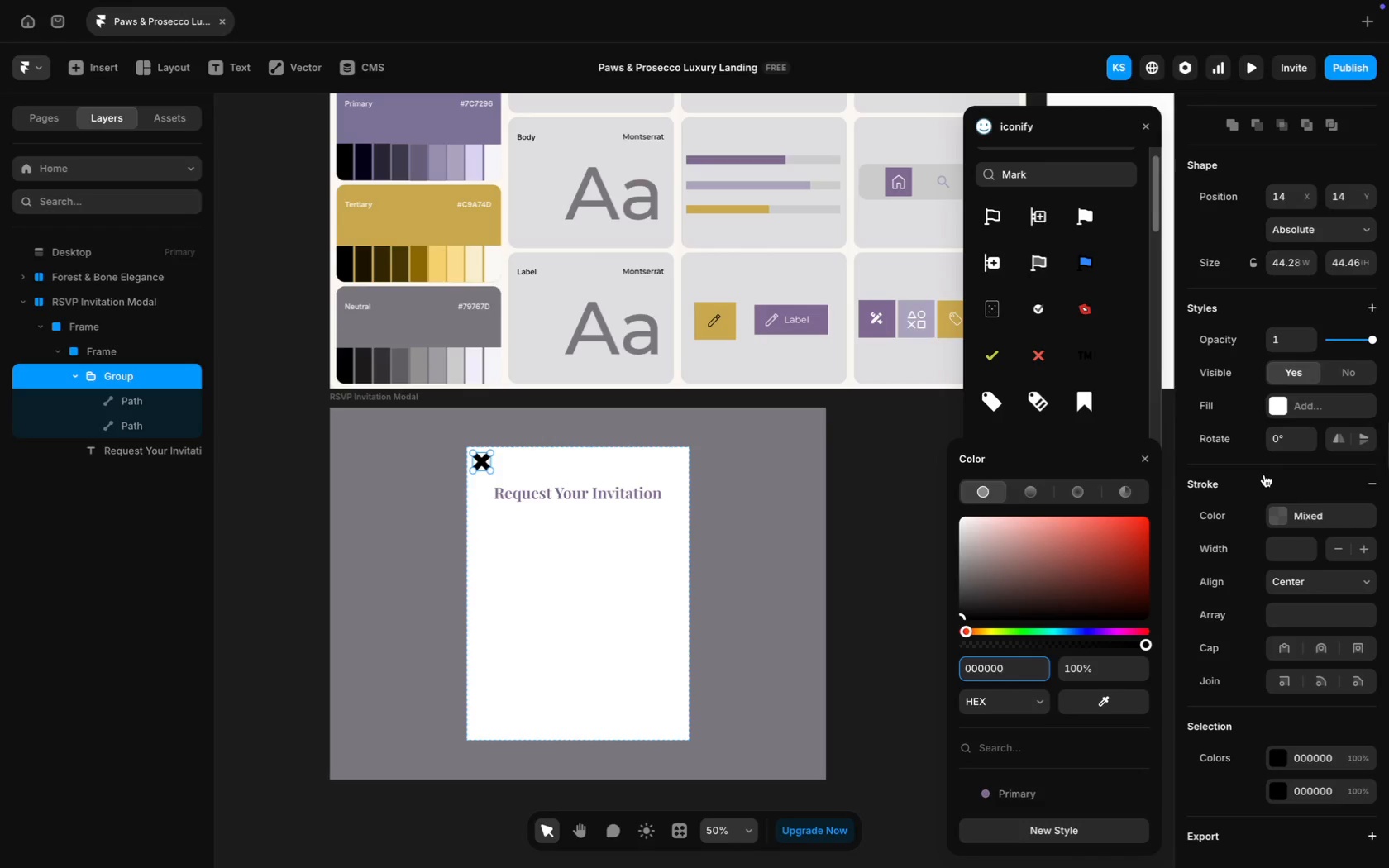 
scroll: coordinate [1294, 684], scroll_direction: up, amount: 7.0
 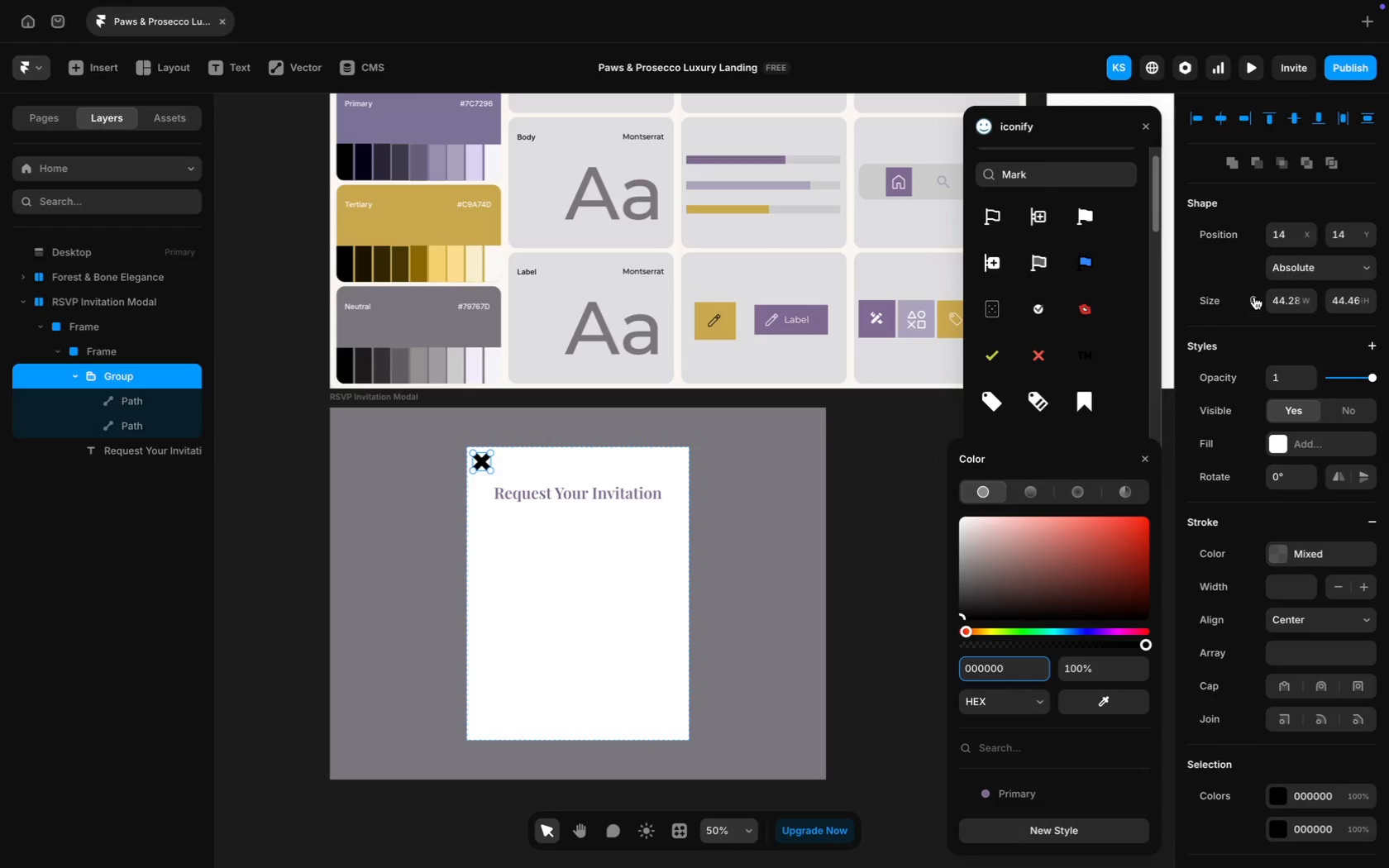 
left_click([1257, 295])
 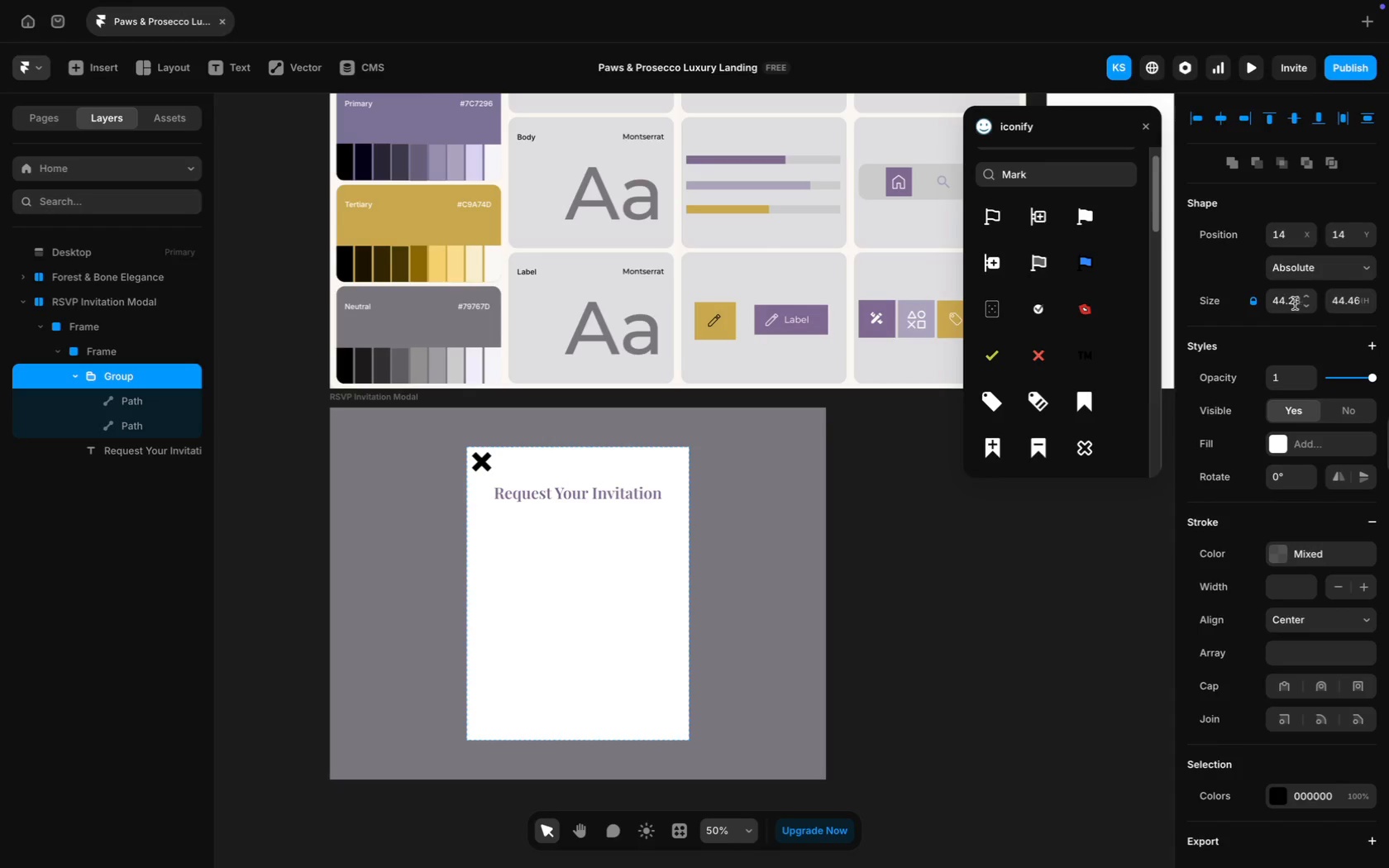 
left_click([1295, 303])
 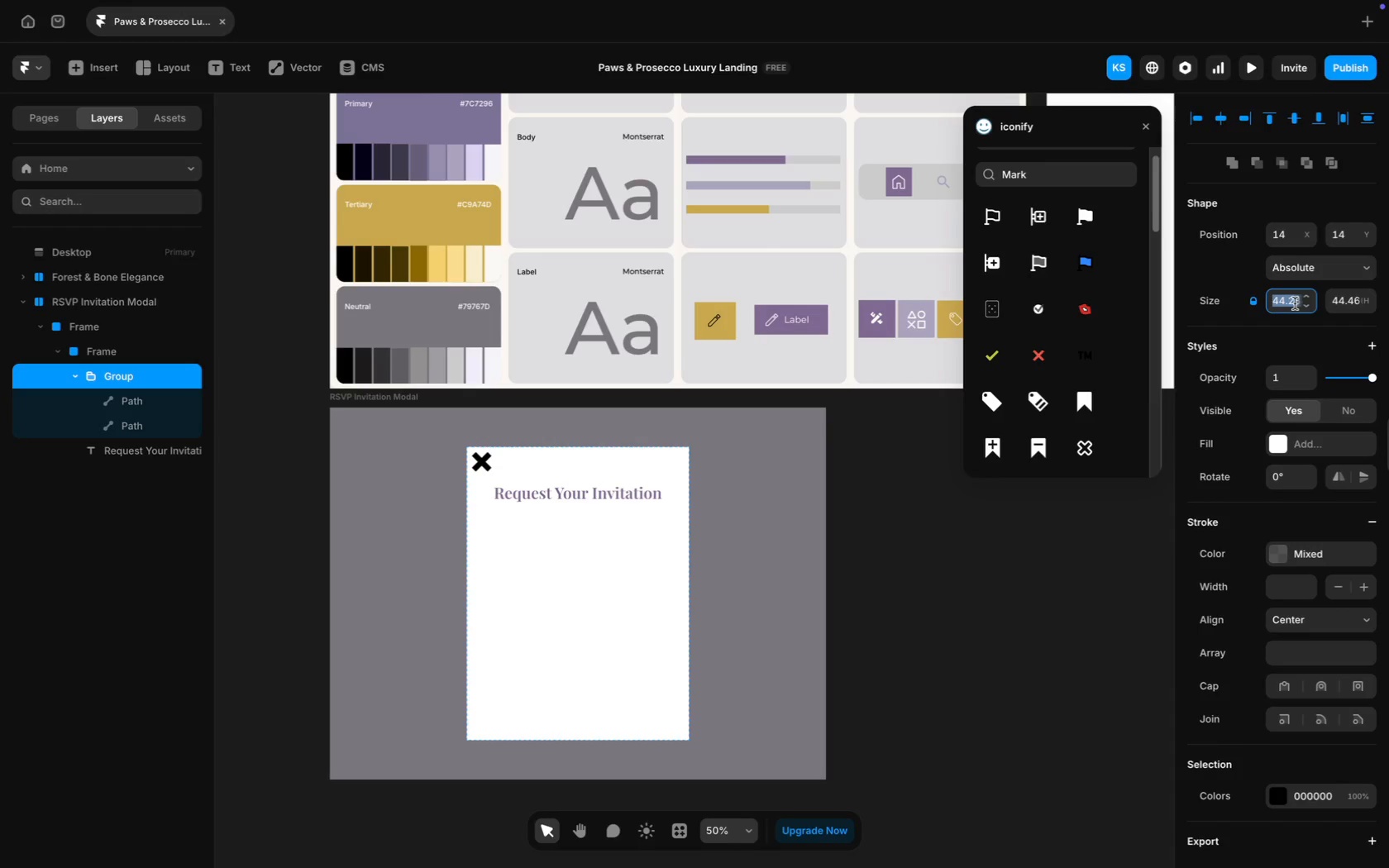 
type(22)
 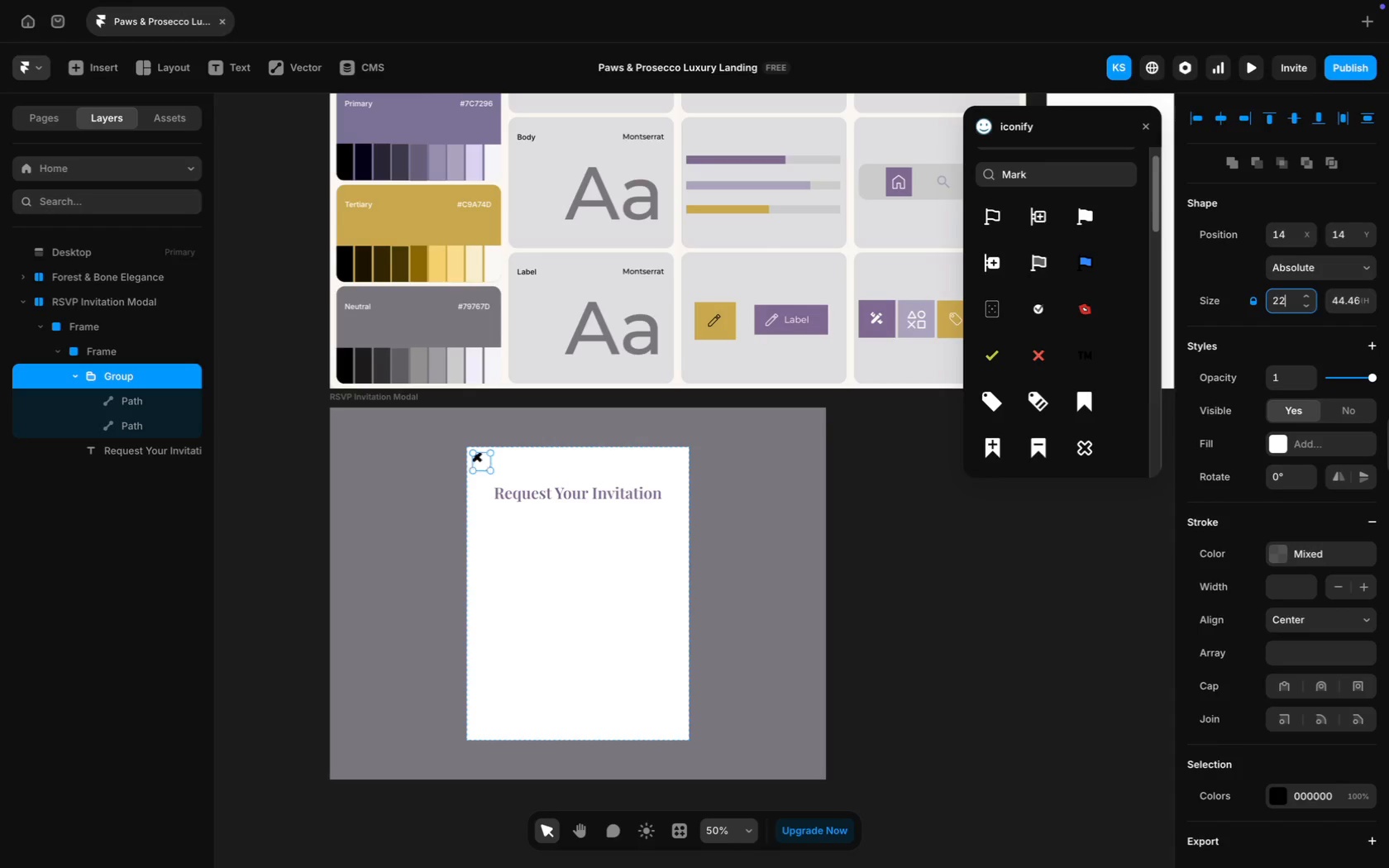 
key(Enter)
 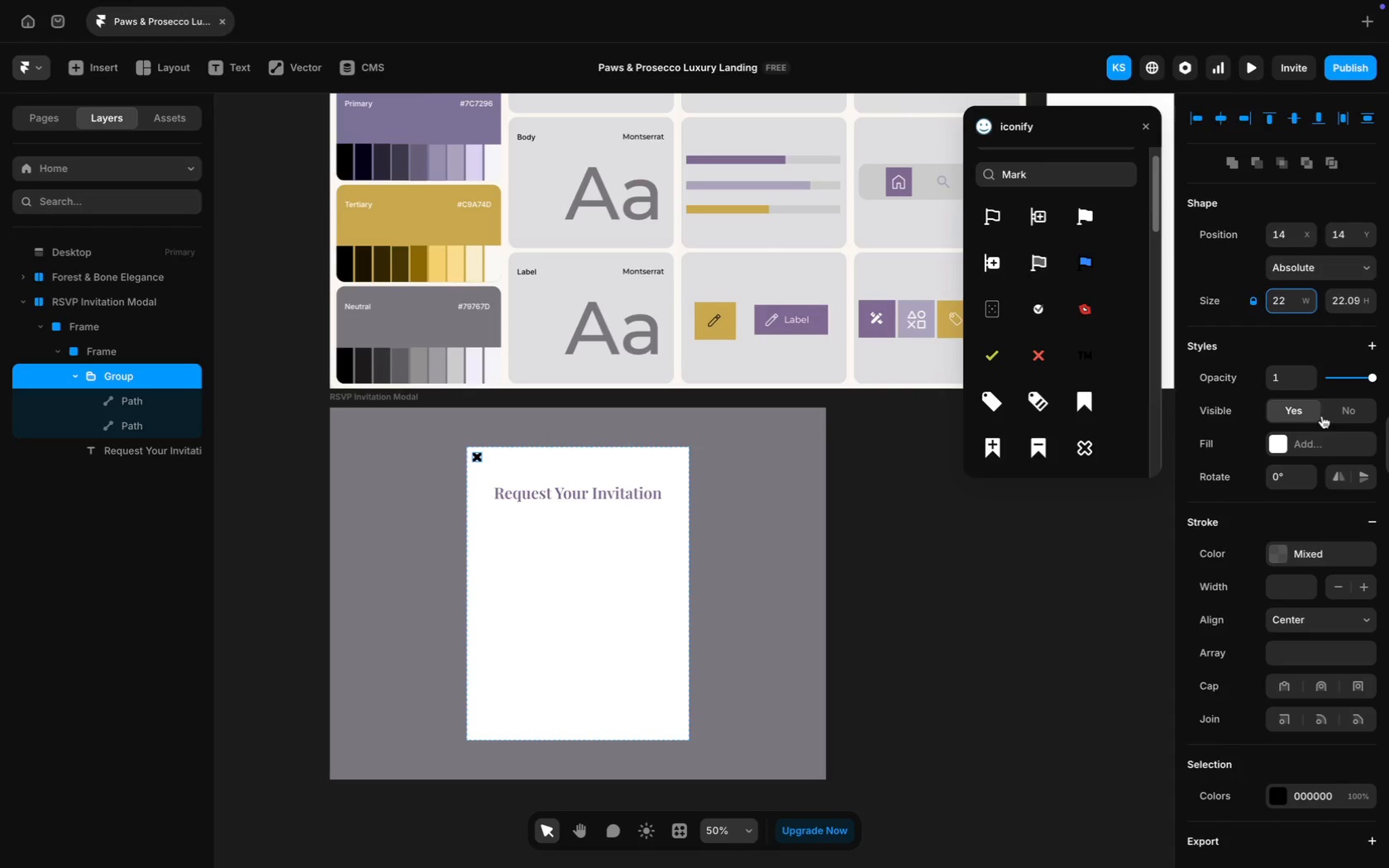 
scroll: coordinate [1076, 377], scroll_direction: down, amount: 36.0
 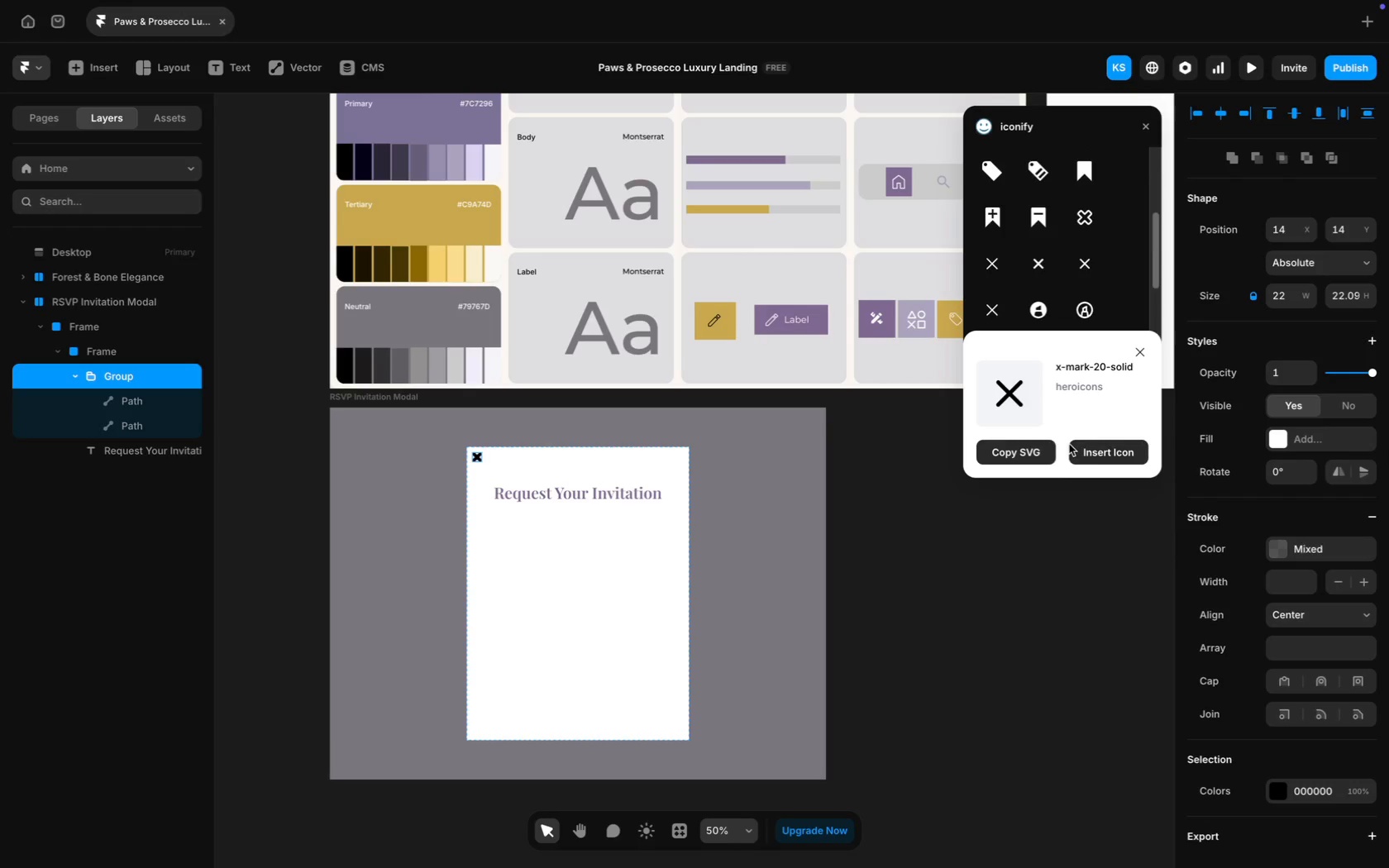 
left_click([1112, 451])
 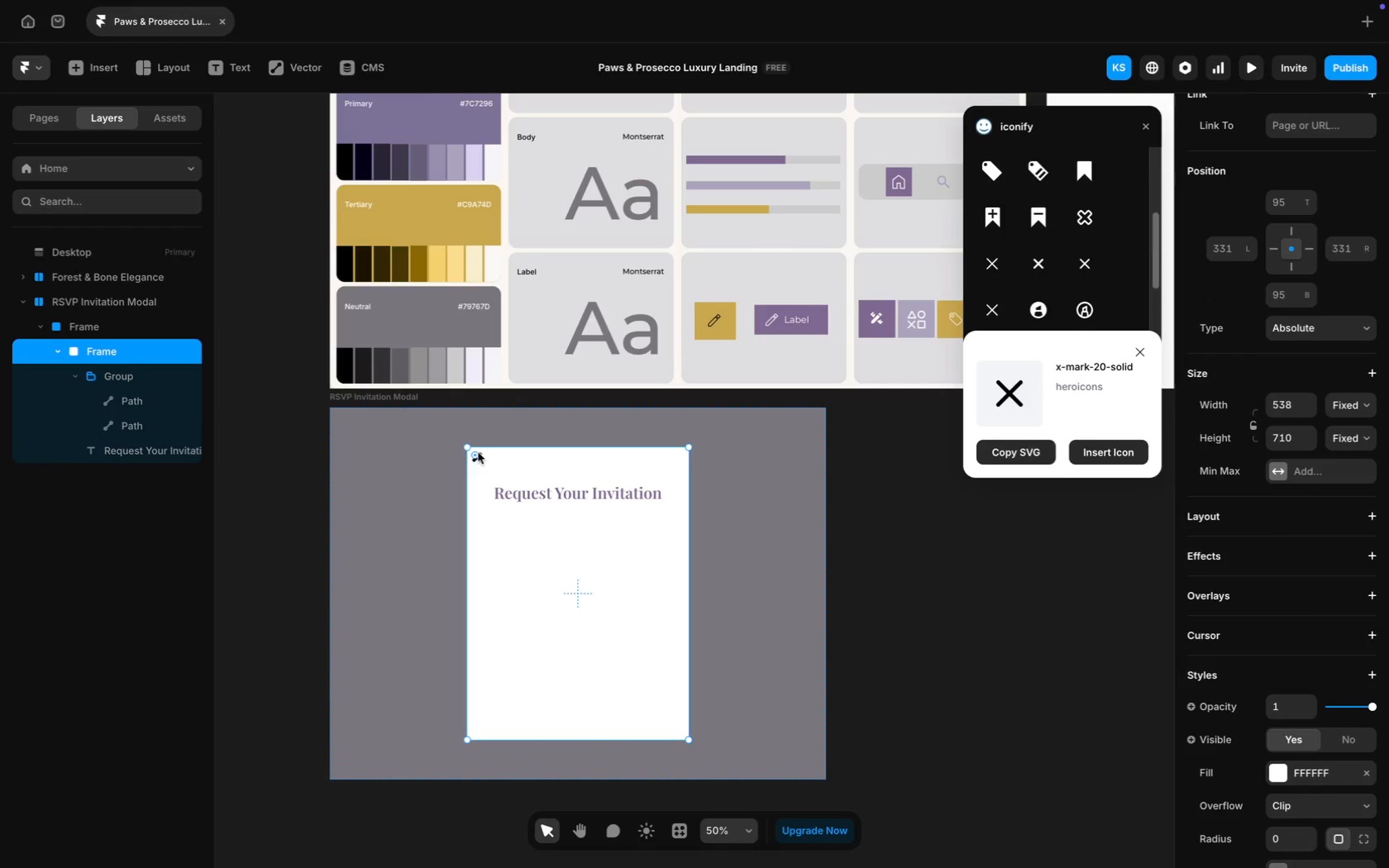 
left_click([480, 458])
 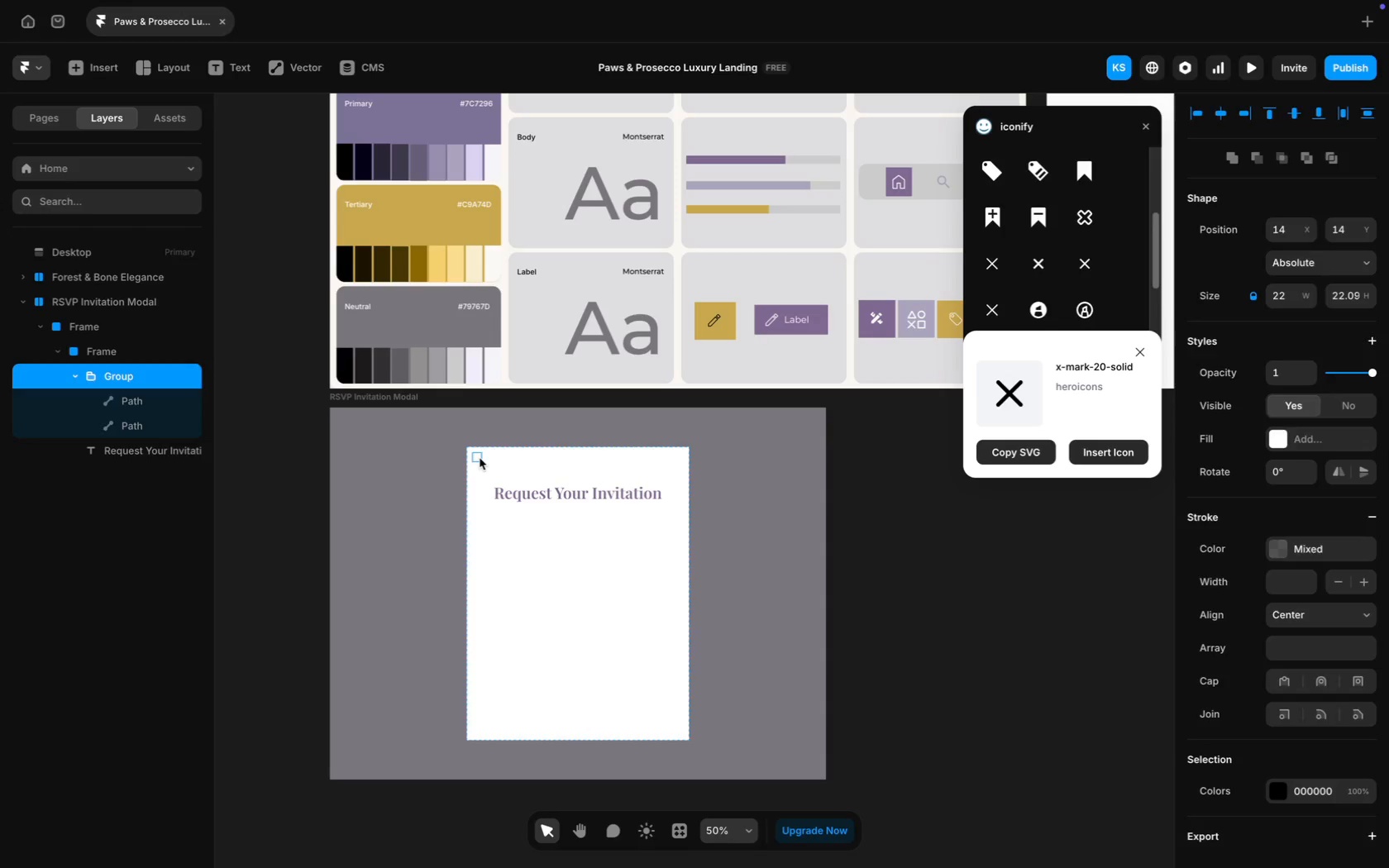 
key(Backspace)
 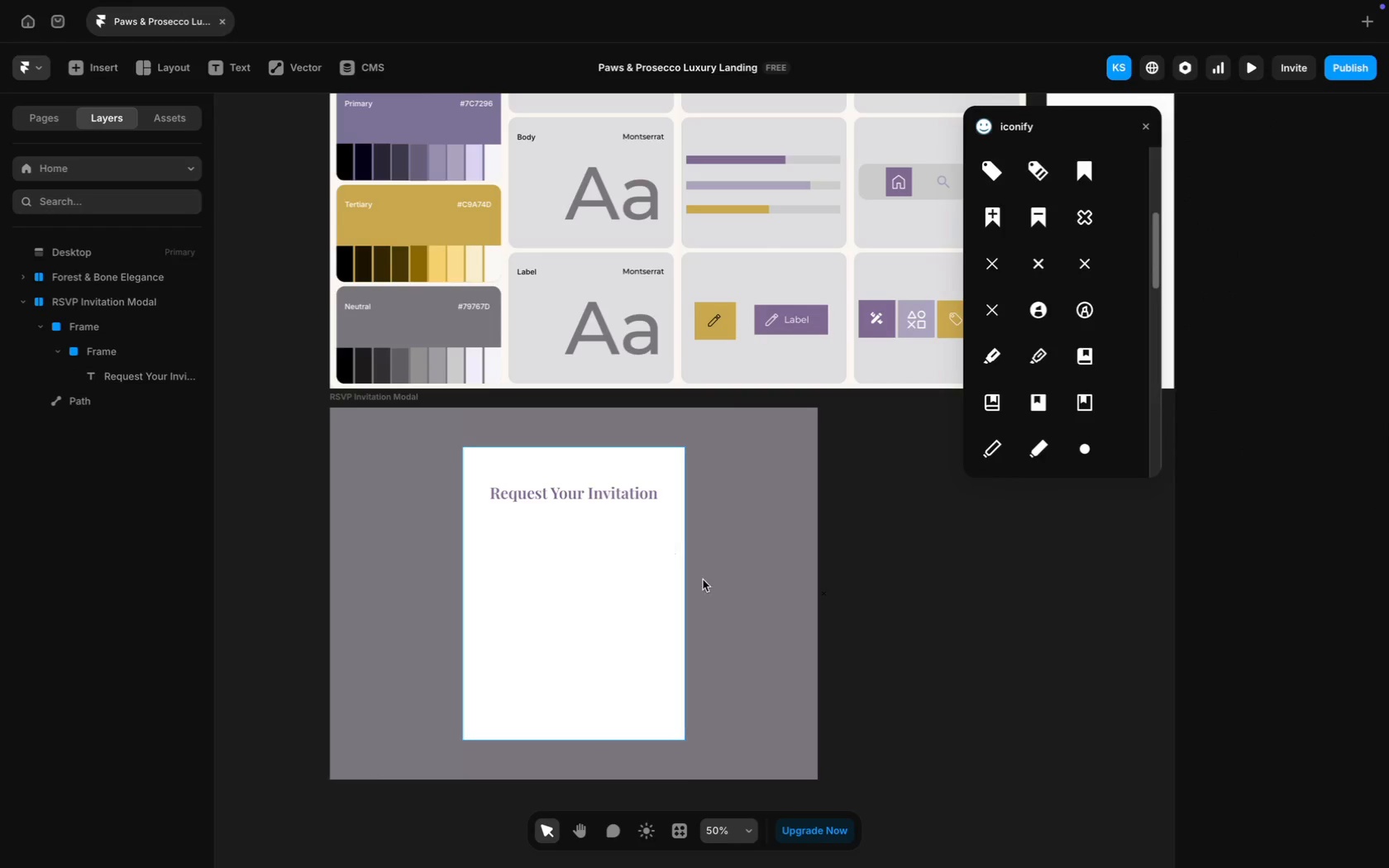 
scroll: coordinate [729, 657], scroll_direction: down, amount: 7.0
 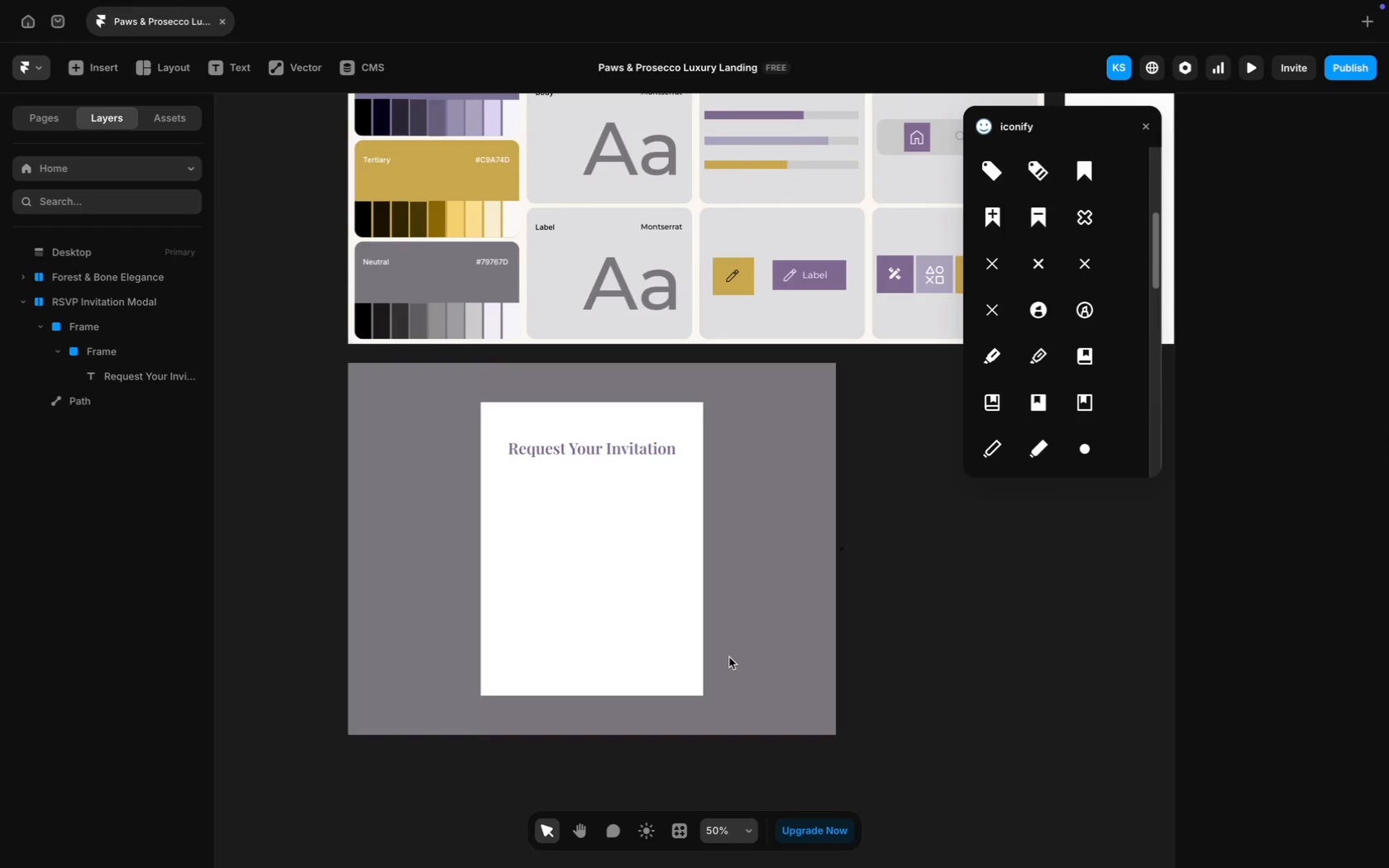 
key(Meta+Z)
 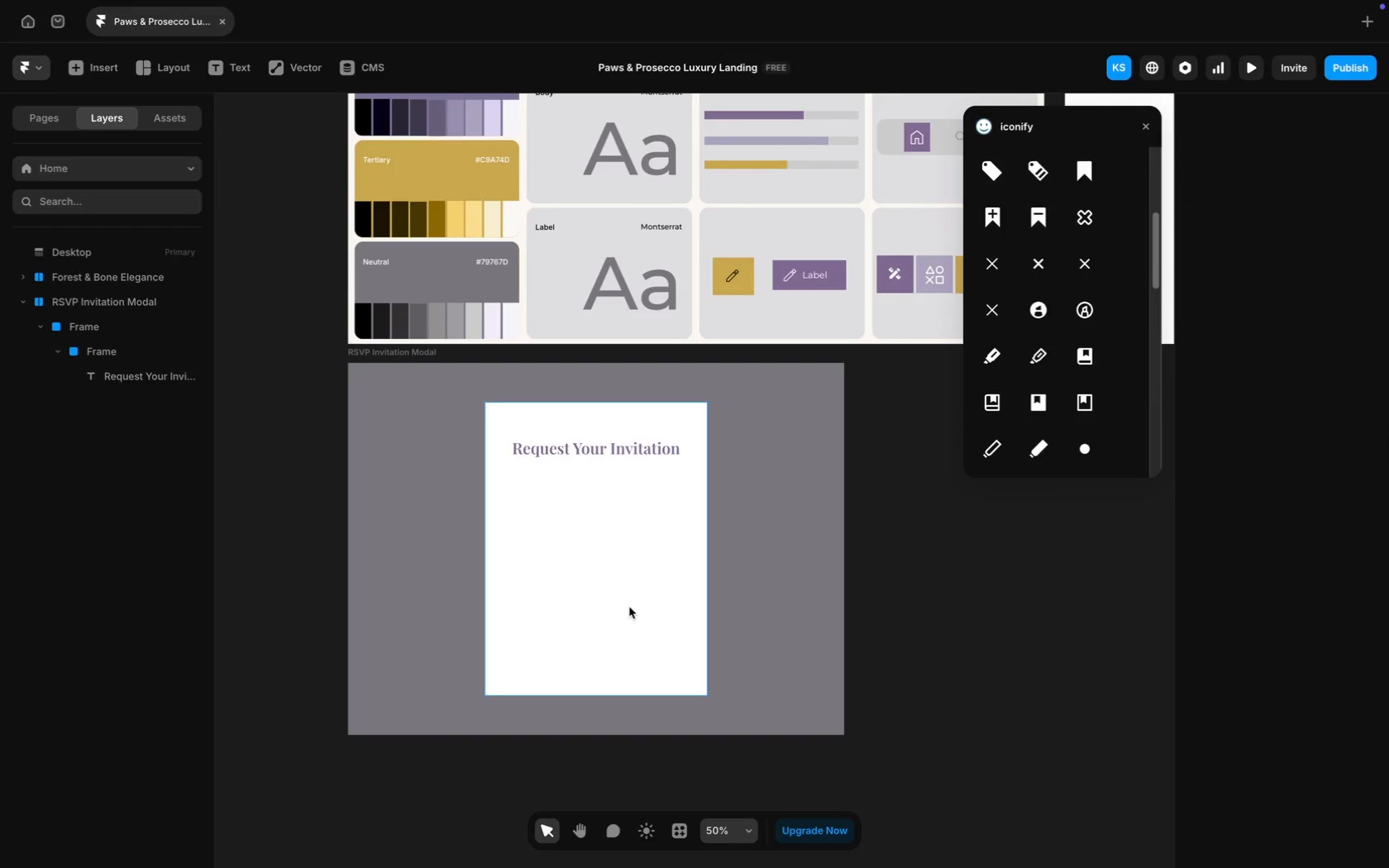 
left_click([629, 607])
 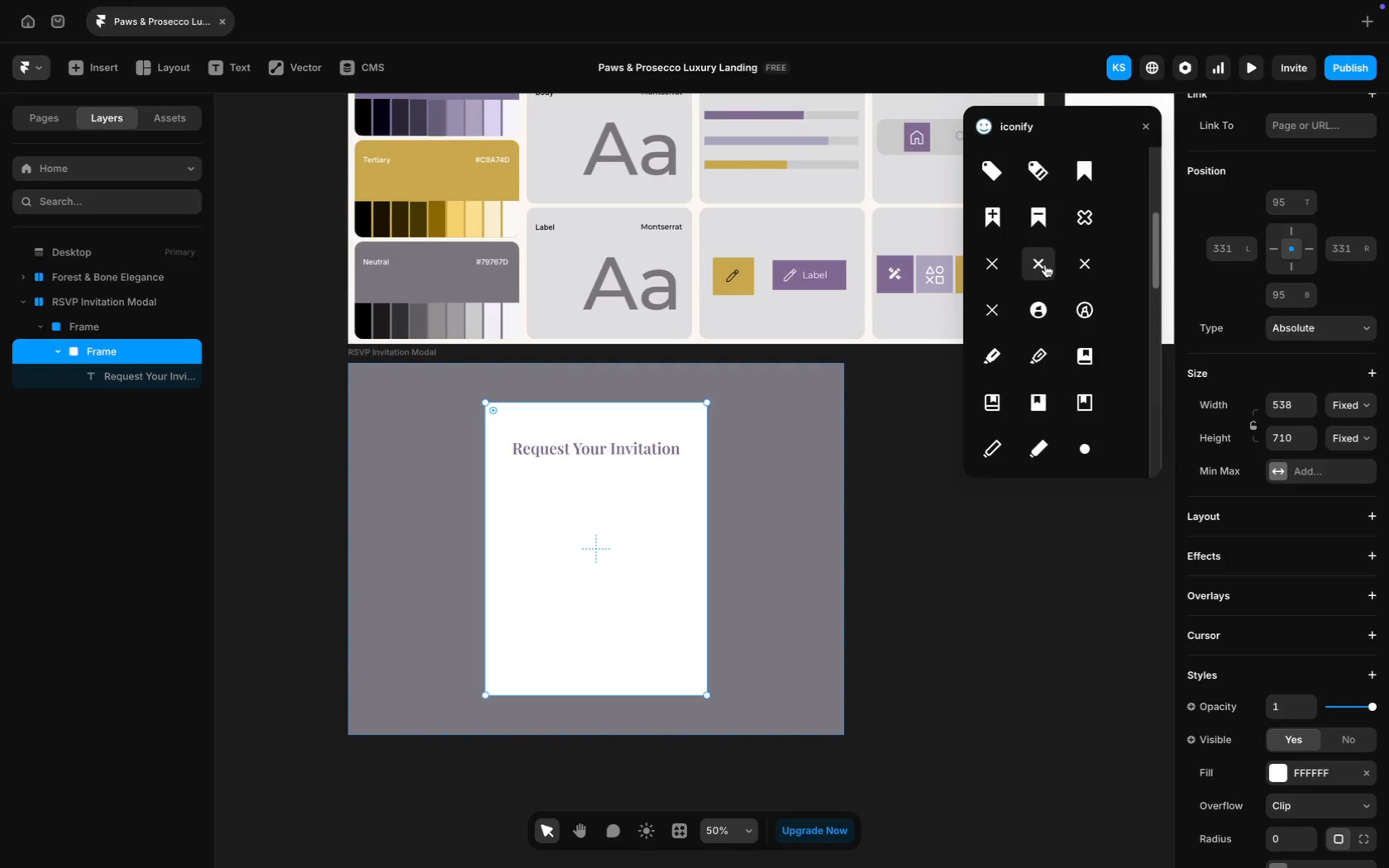 
left_click([1044, 265])
 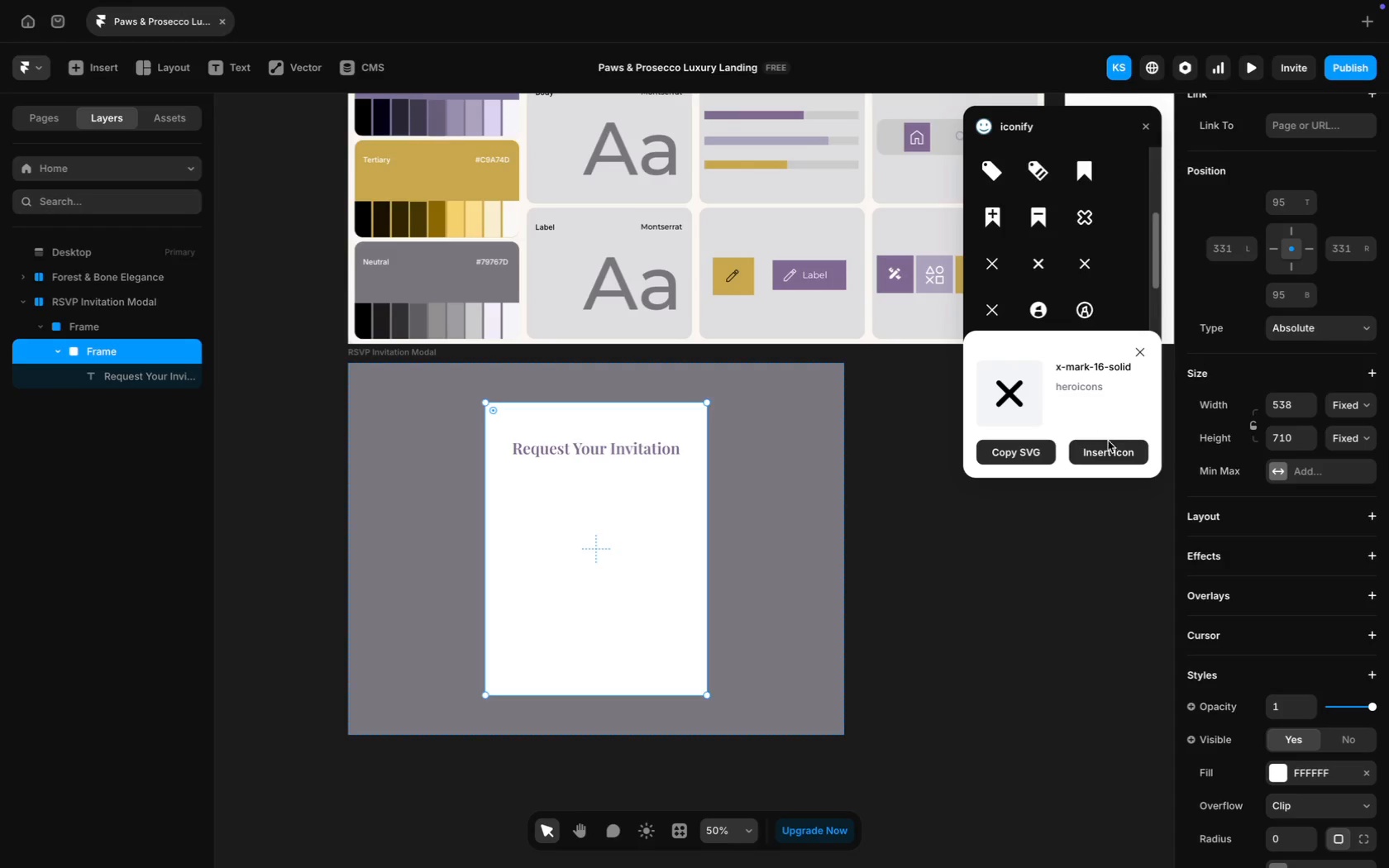 
left_click([1112, 447])
 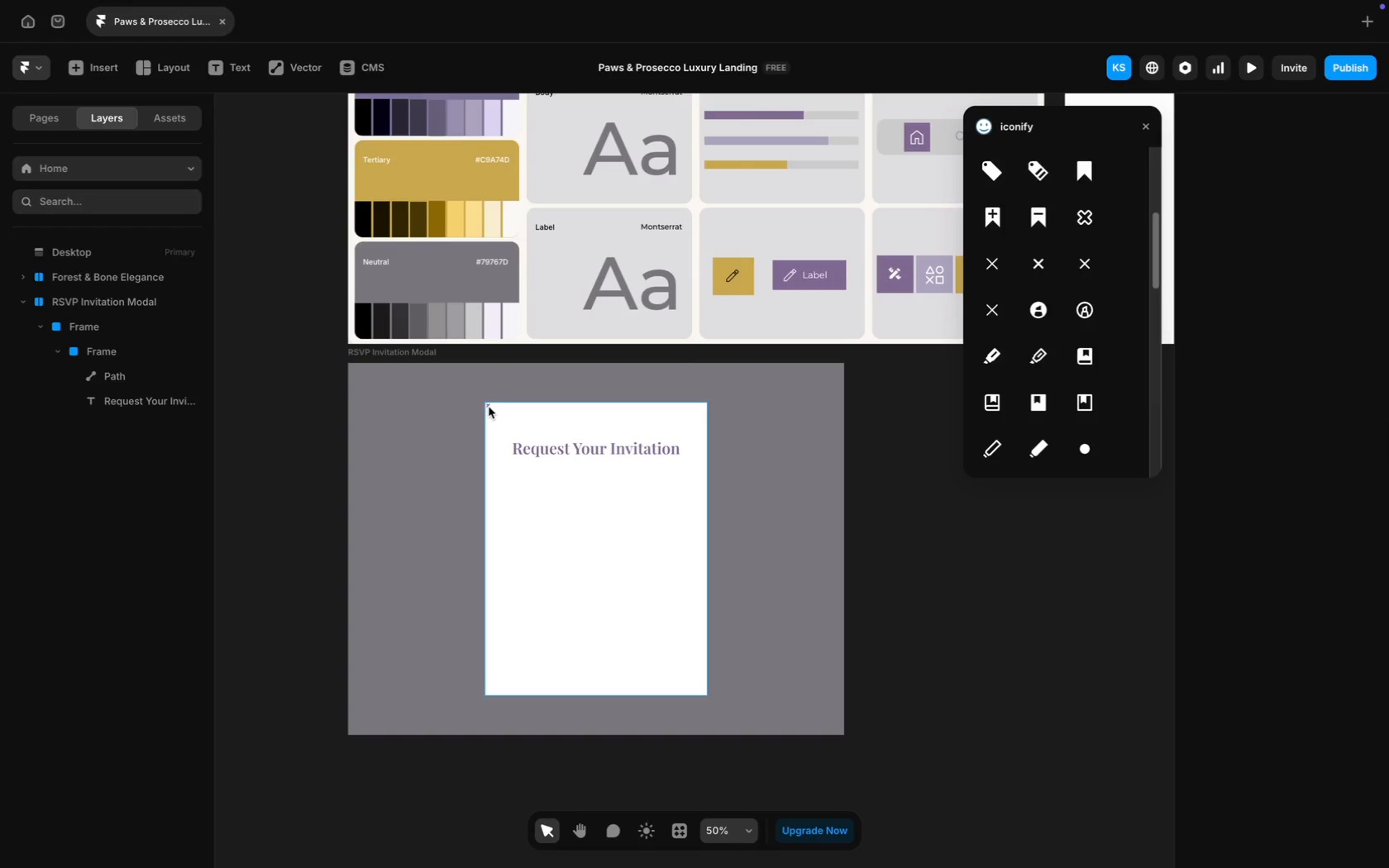 
left_click([489, 405])
 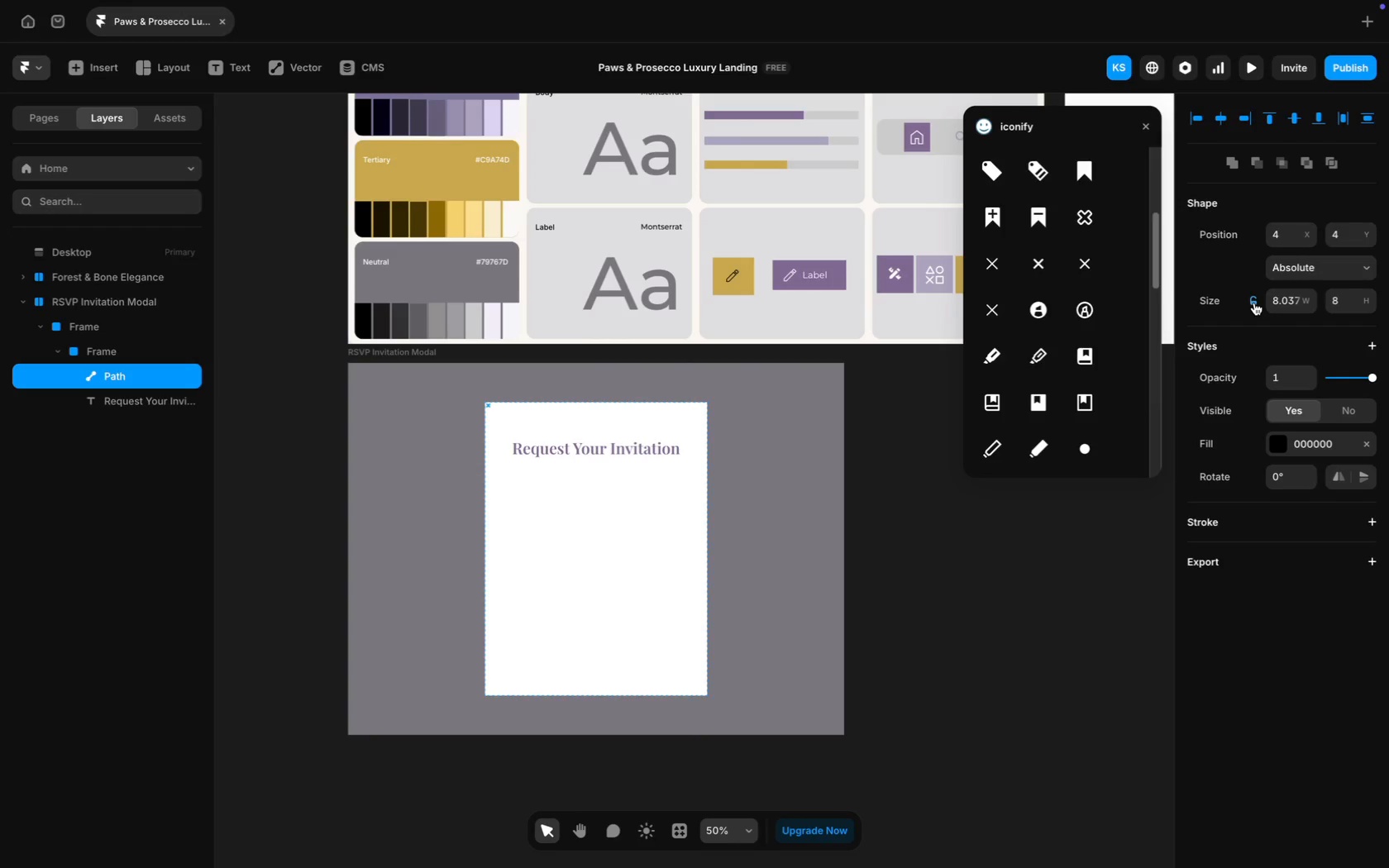 
left_click([1292, 306])
 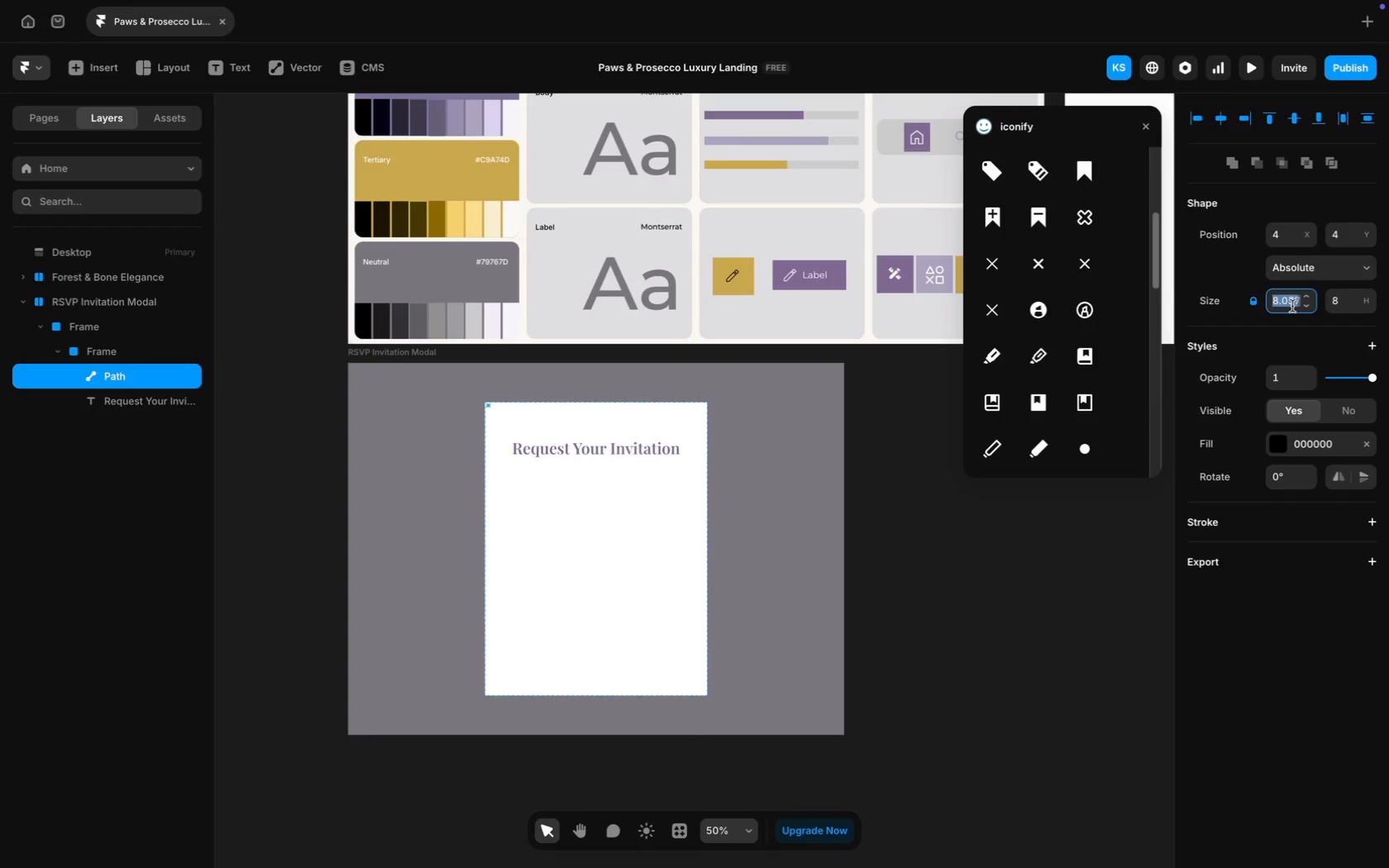 
type(22)
 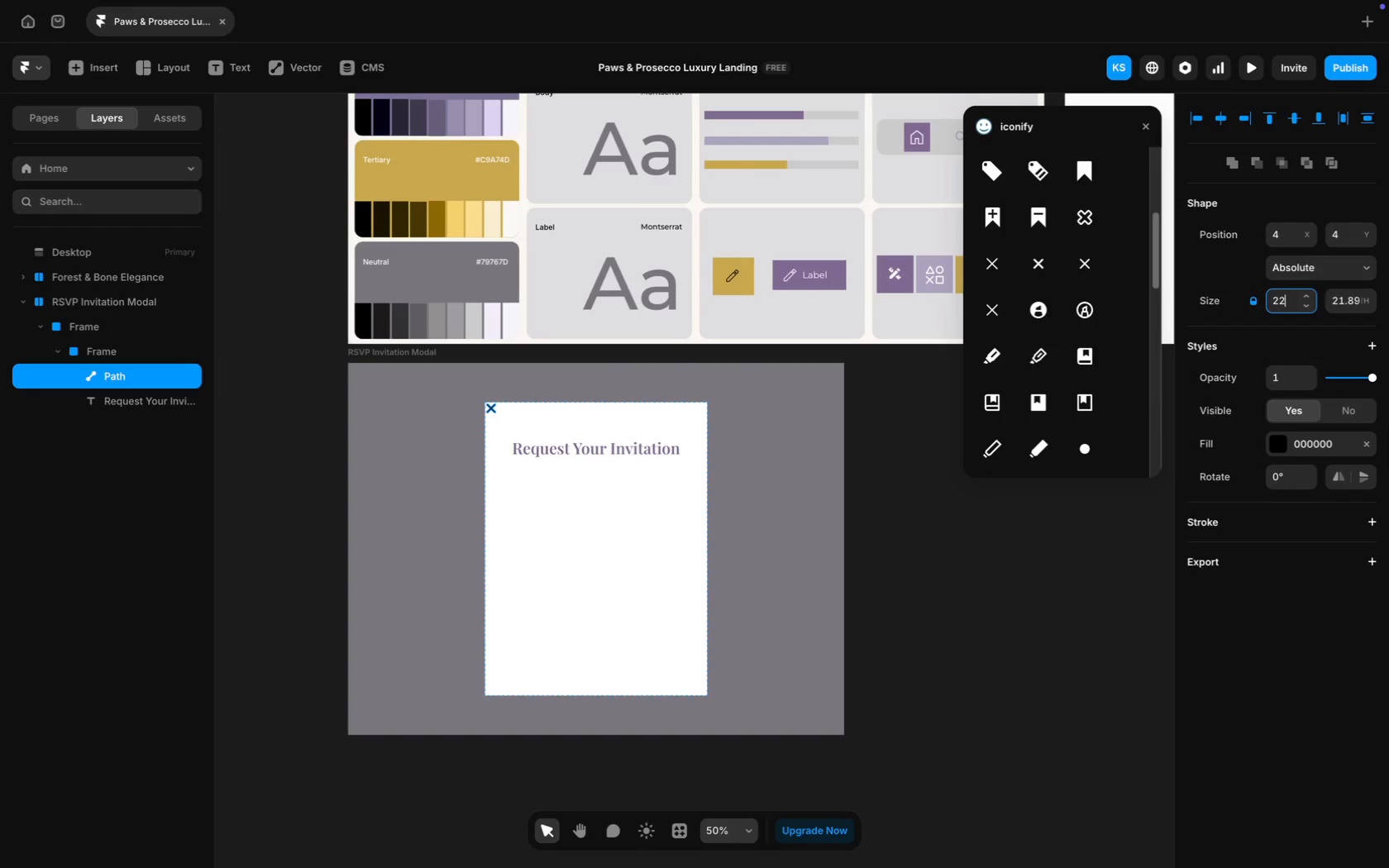 
key(Enter)
 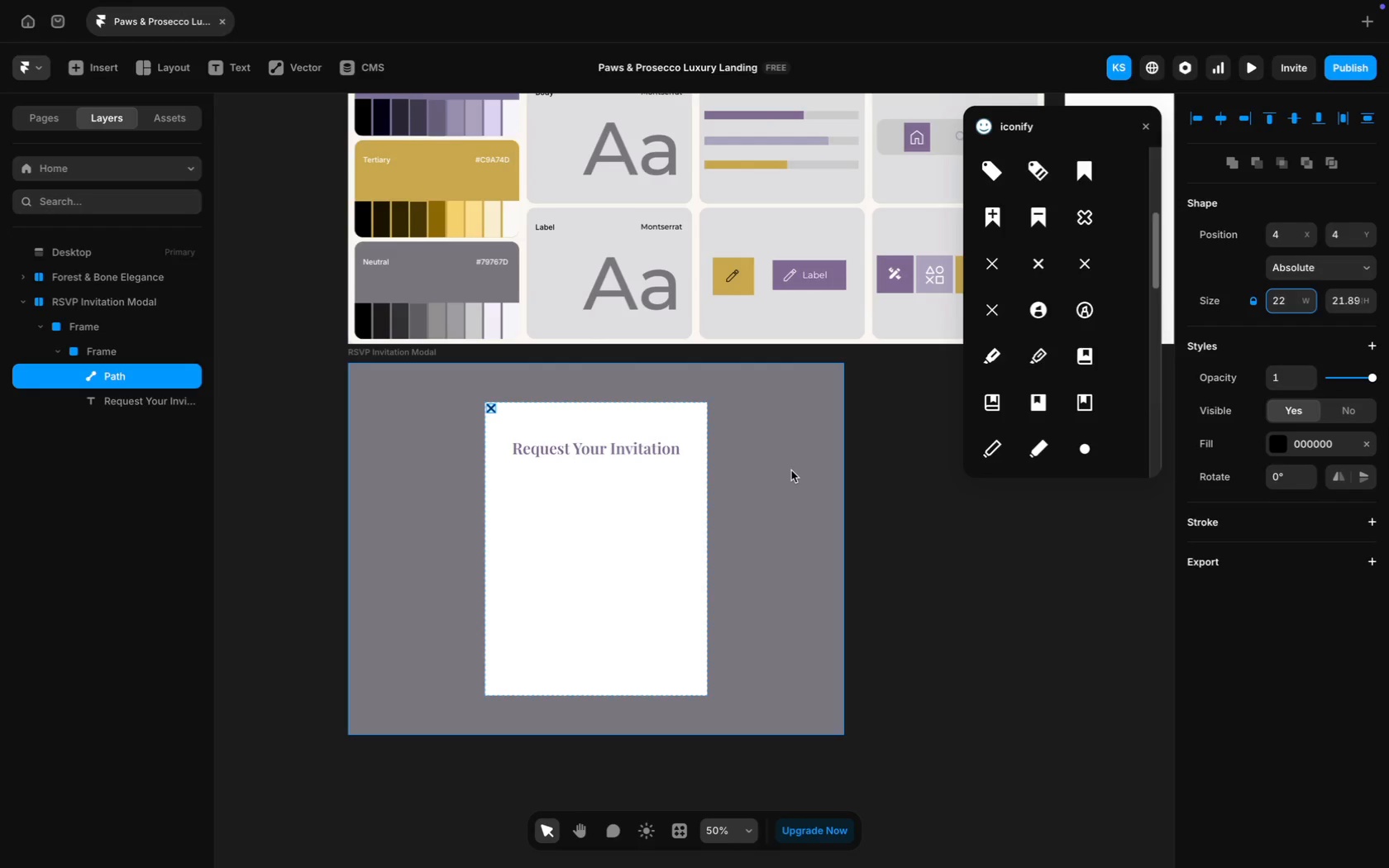 
left_click([795, 460])
 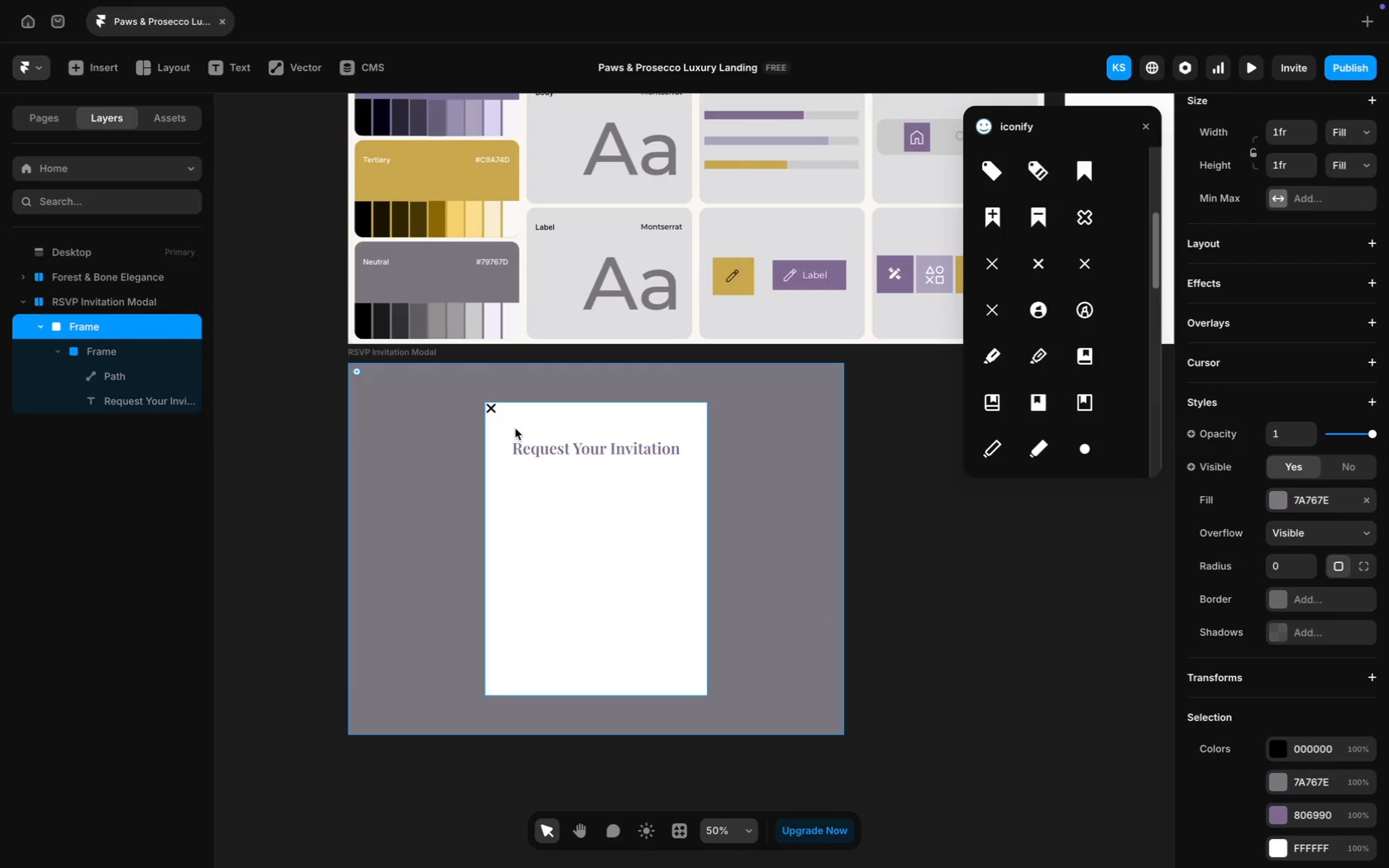 
wait(6.31)
 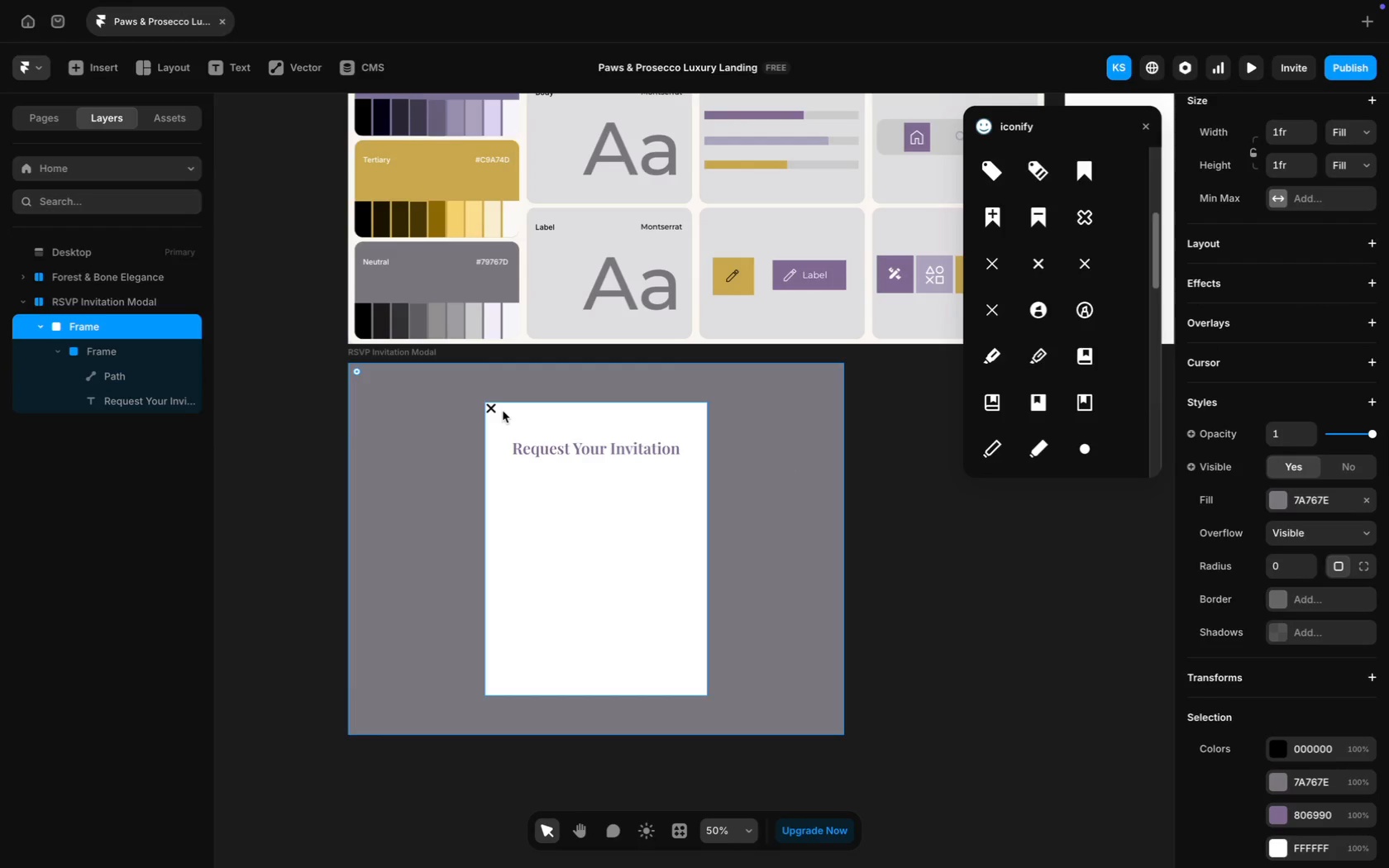 
left_click([492, 408])
 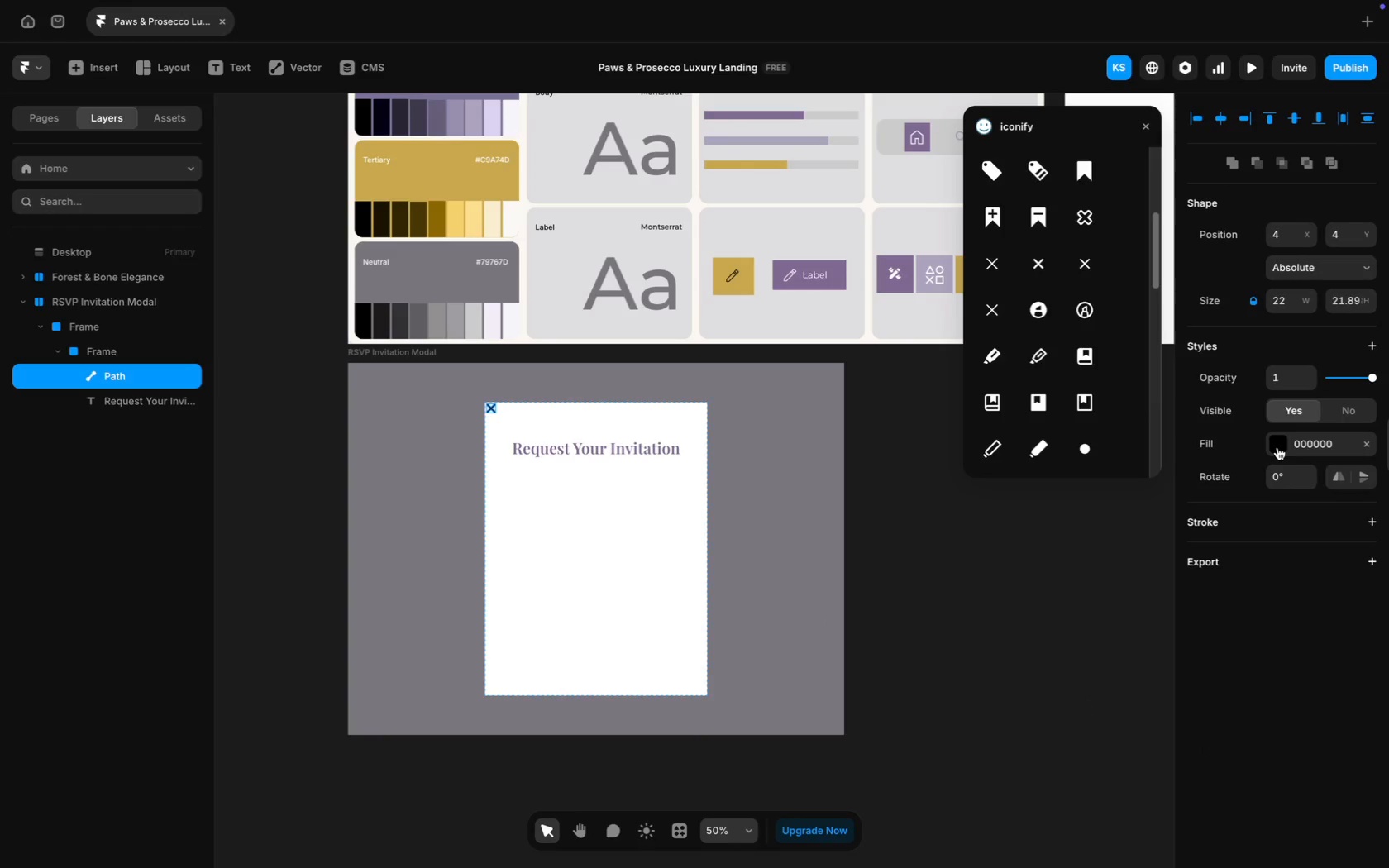 
left_click([1296, 445])
 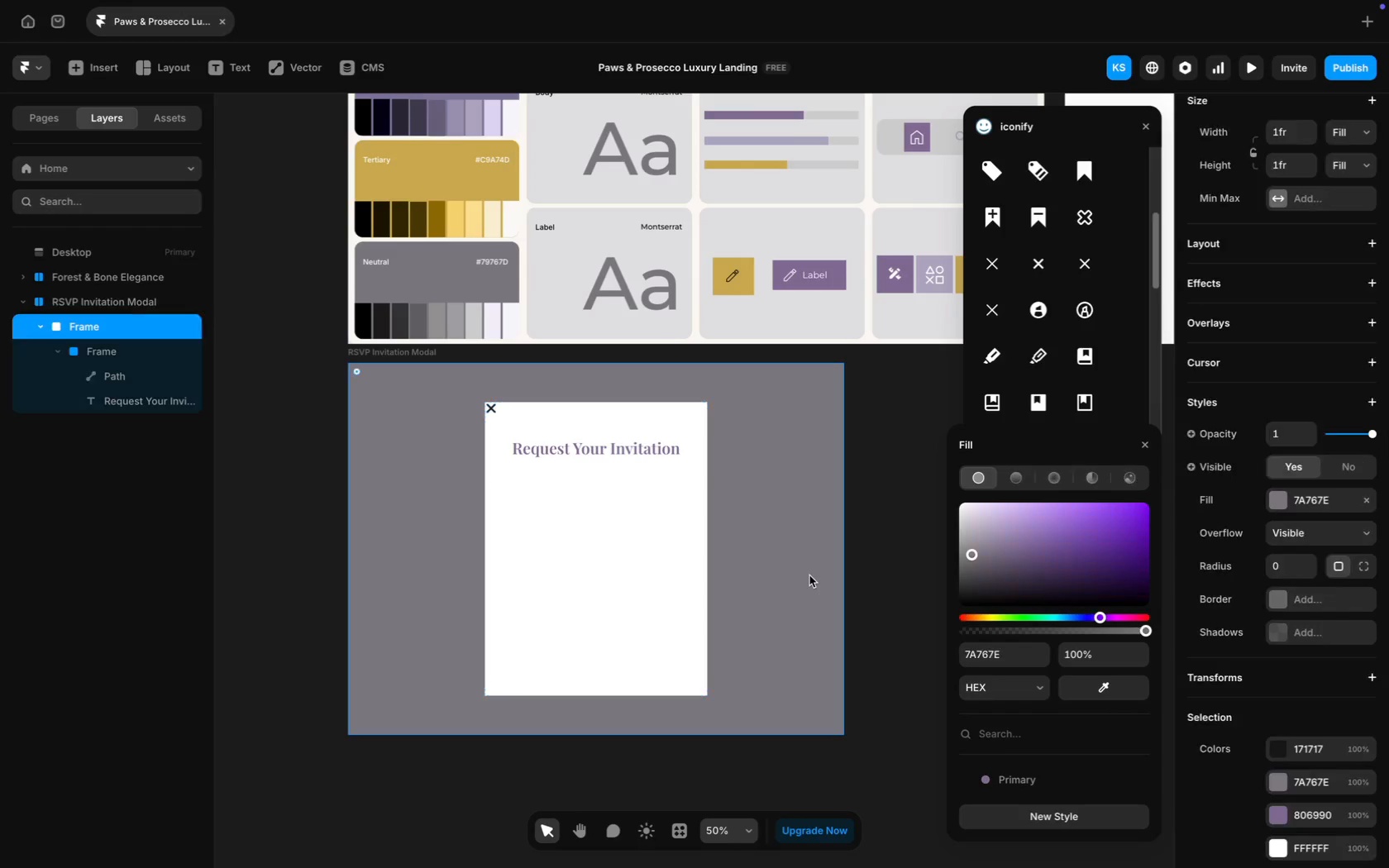 
wait(5.64)
 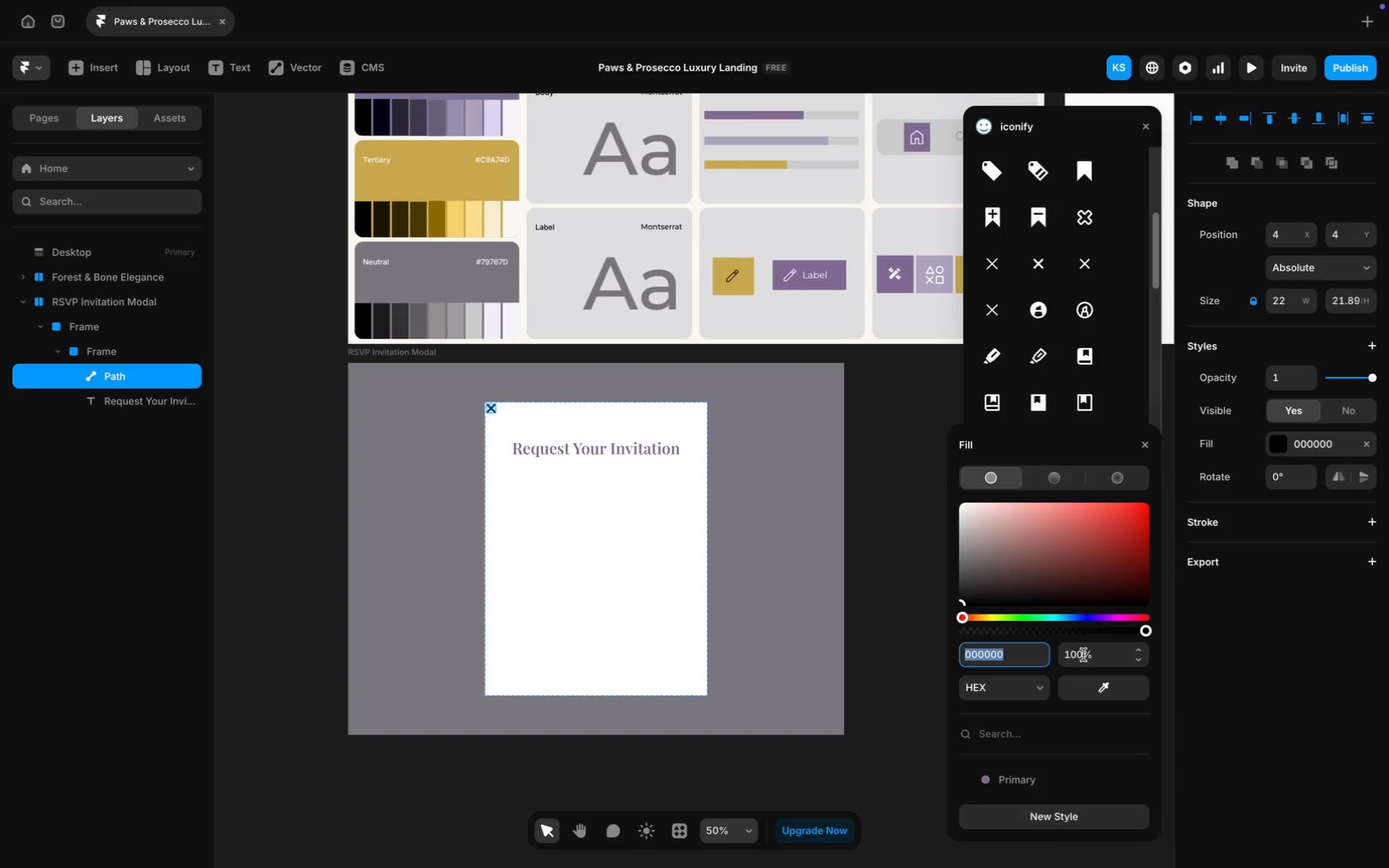 
left_click([490, 406])
 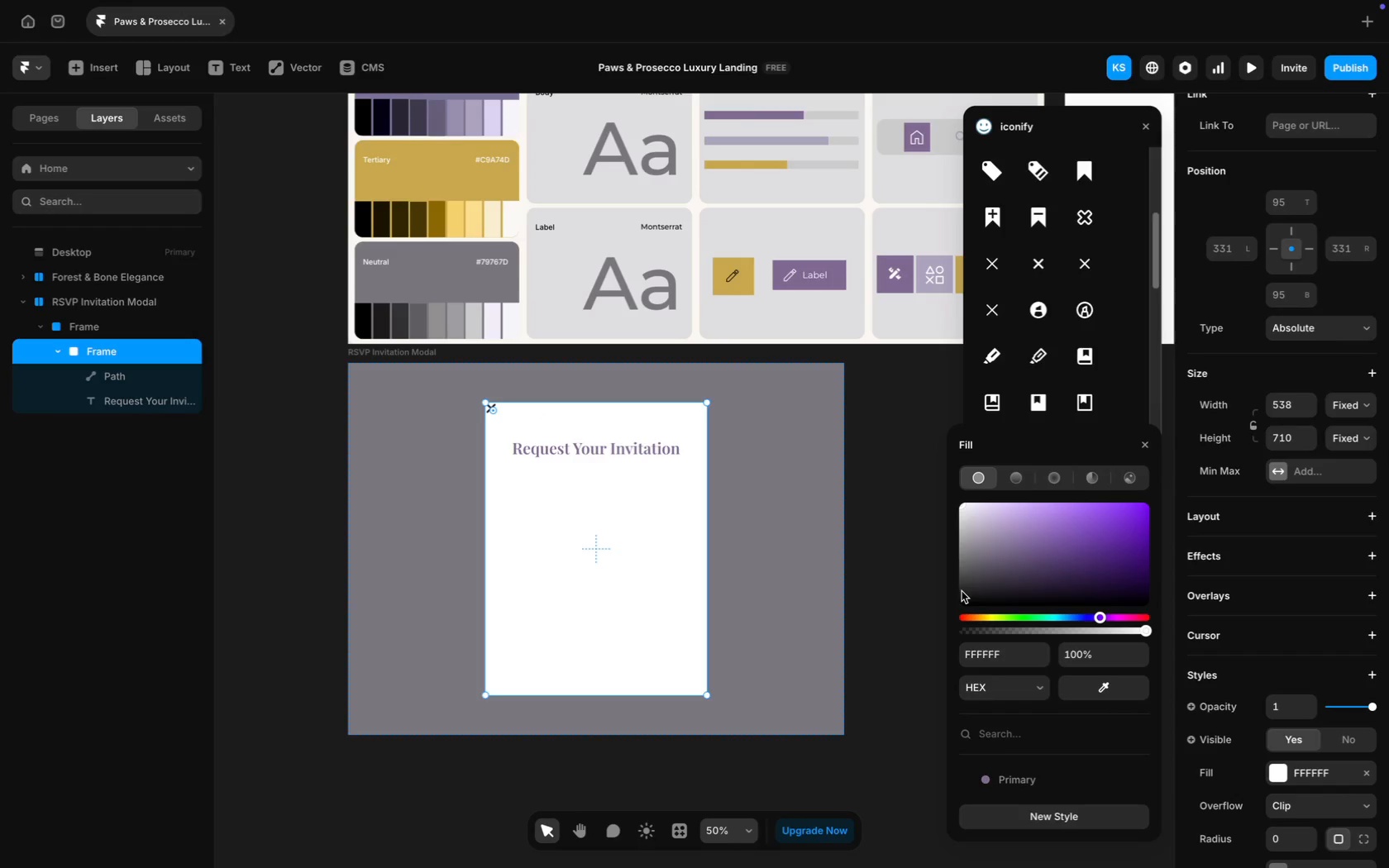 
left_click([962, 591])
 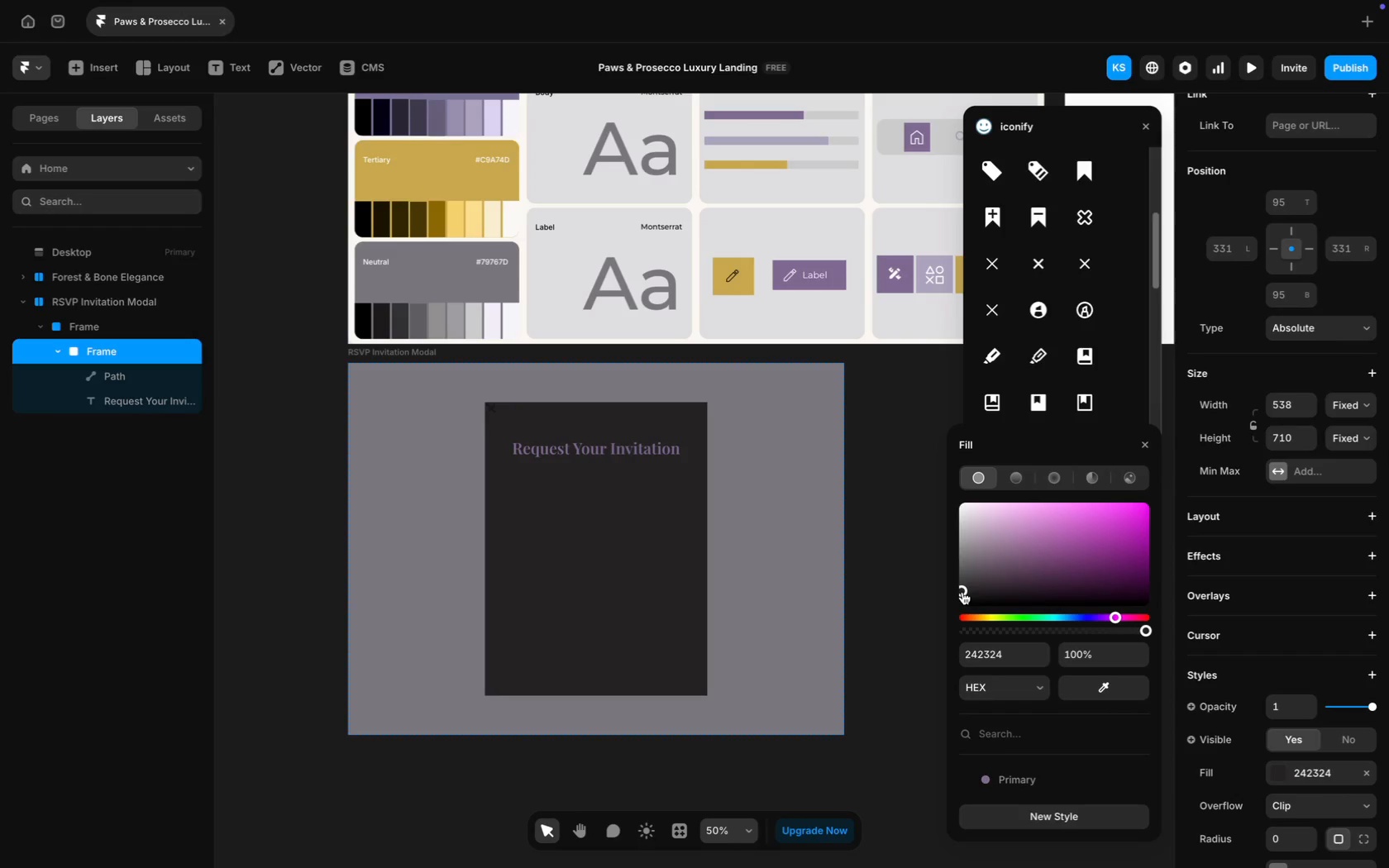 
key(Meta+Z)
 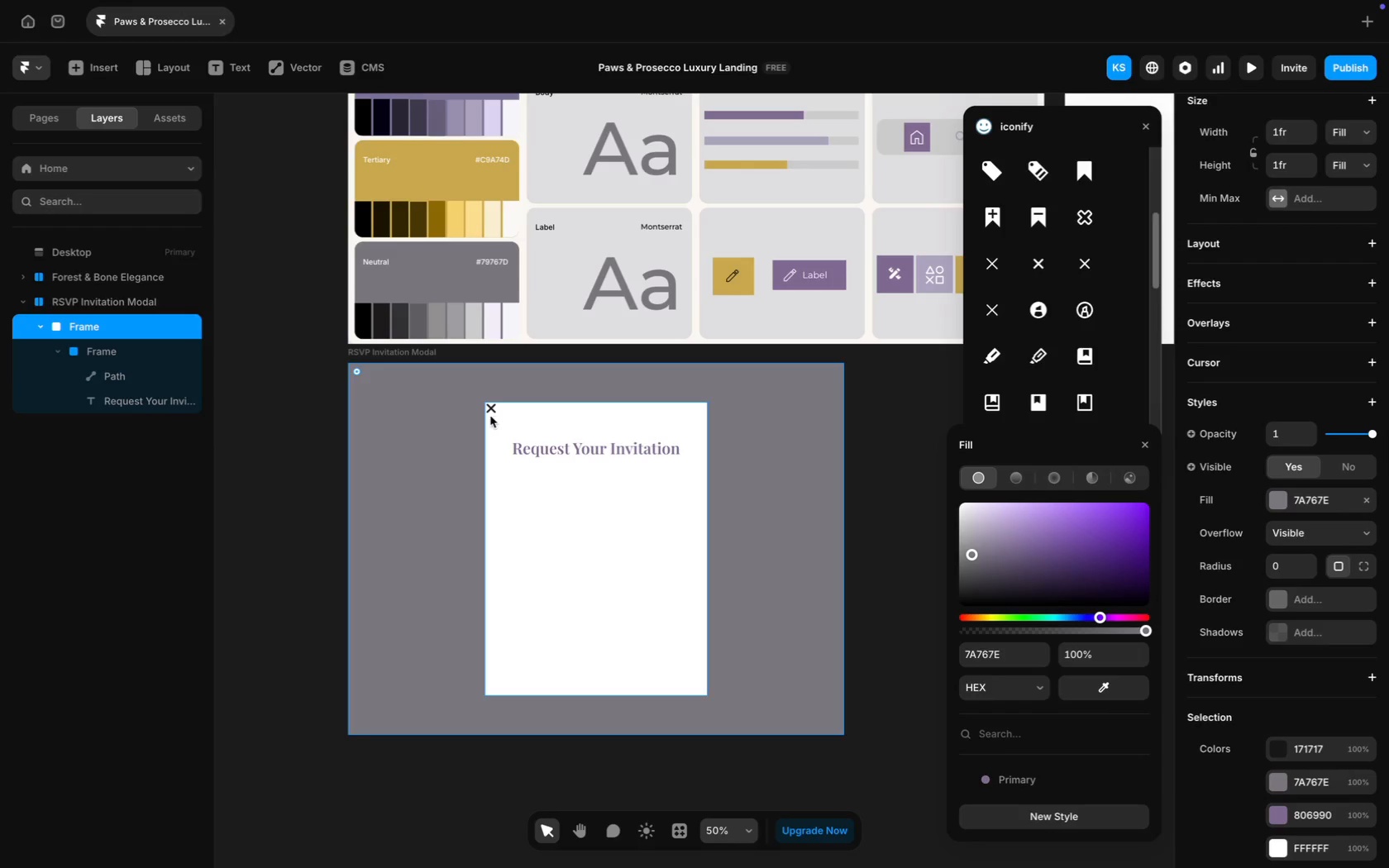 
left_click([492, 408])
 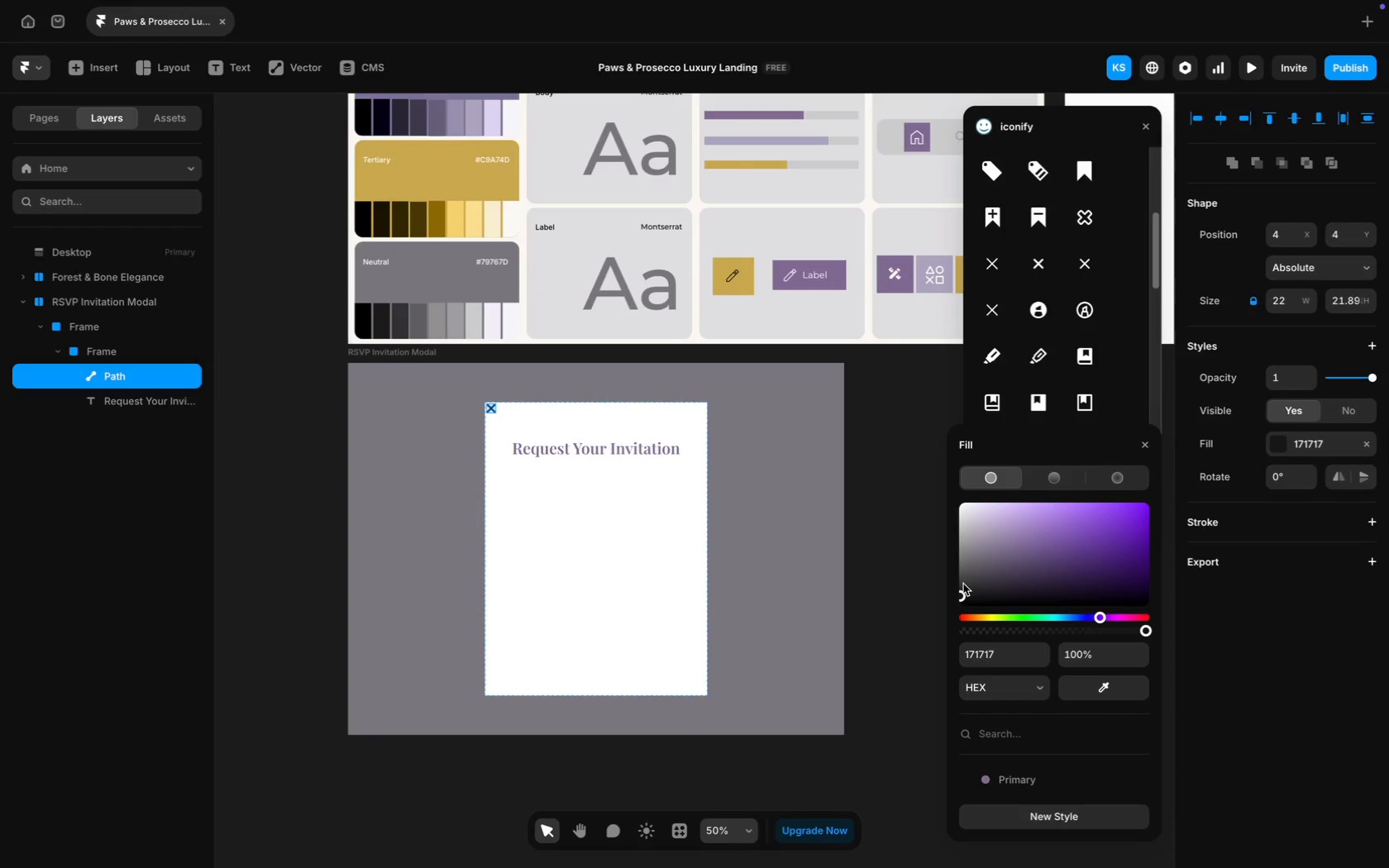 
left_click([961, 584])
 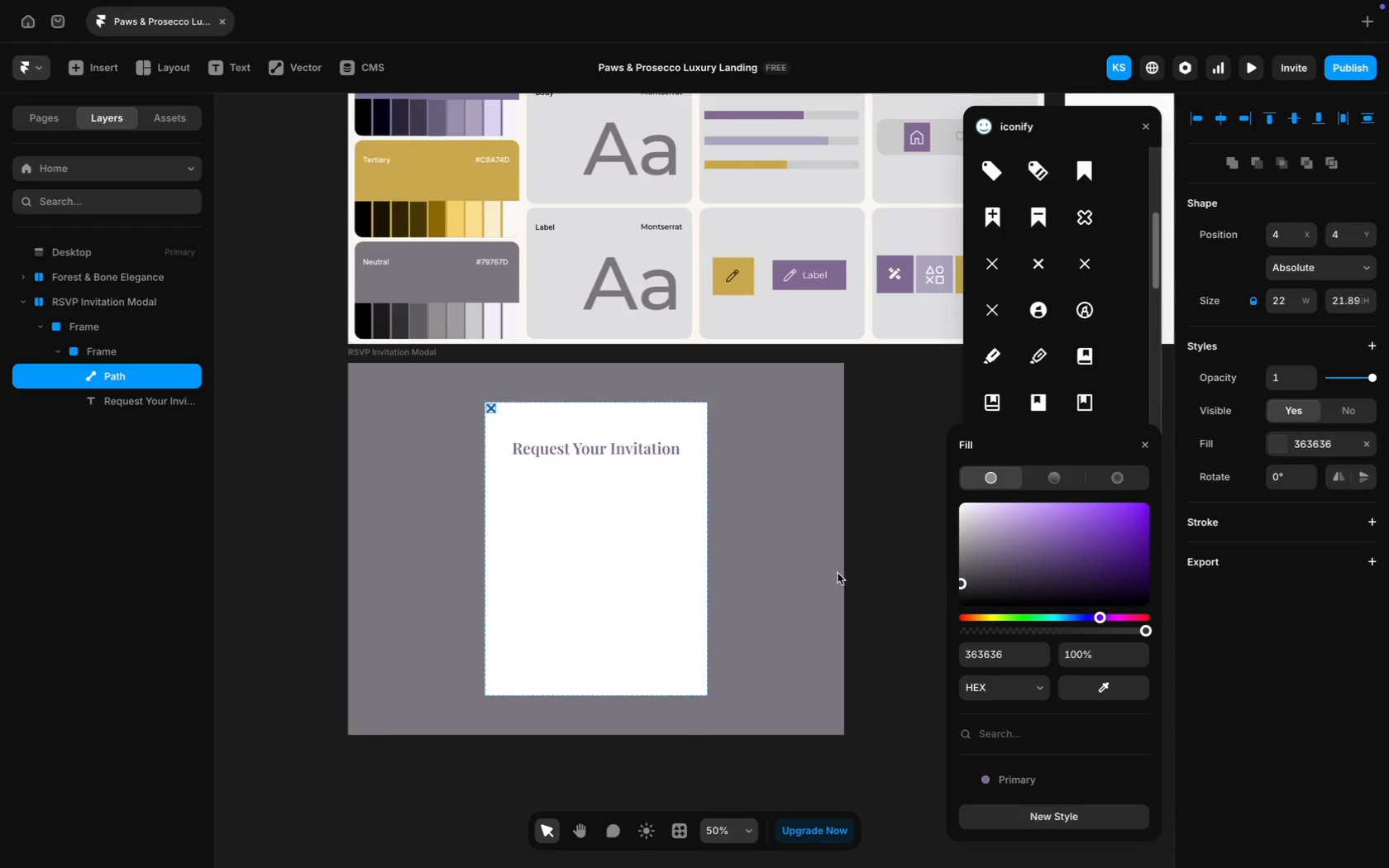 
left_click([822, 567])
 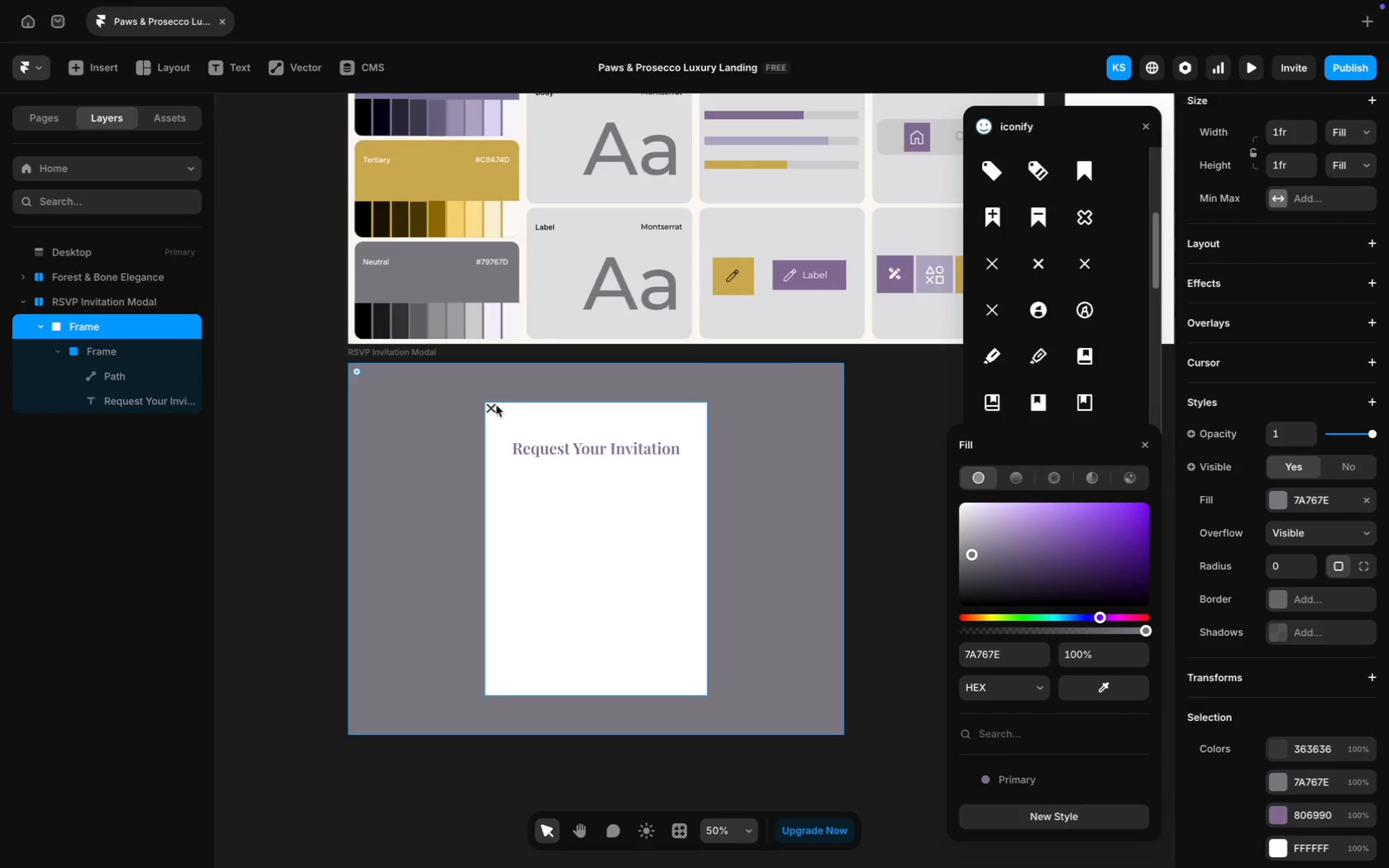 
left_click_drag(start_coordinate=[494, 407], to_coordinate=[691, 427])
 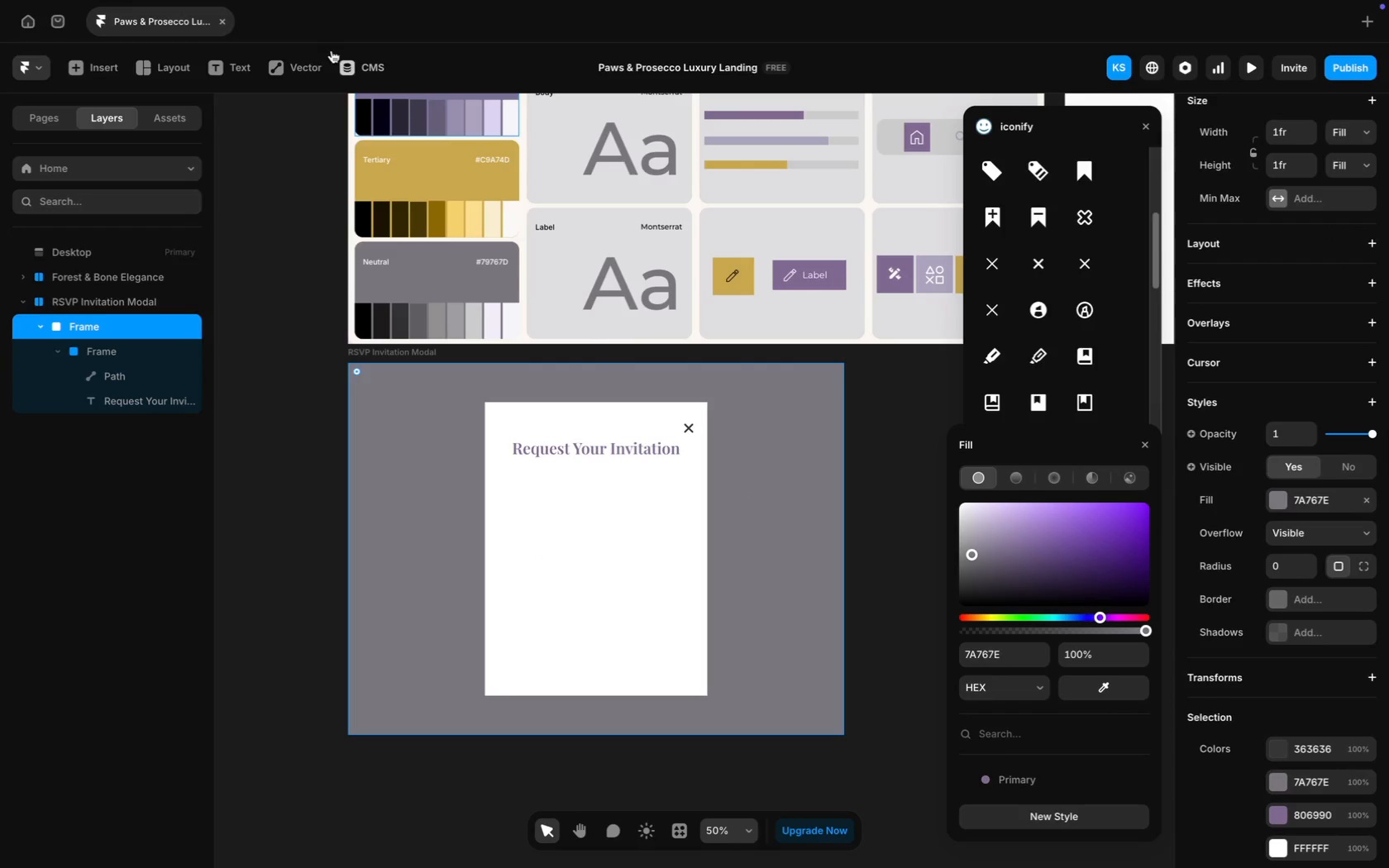 
wait(10.87)
 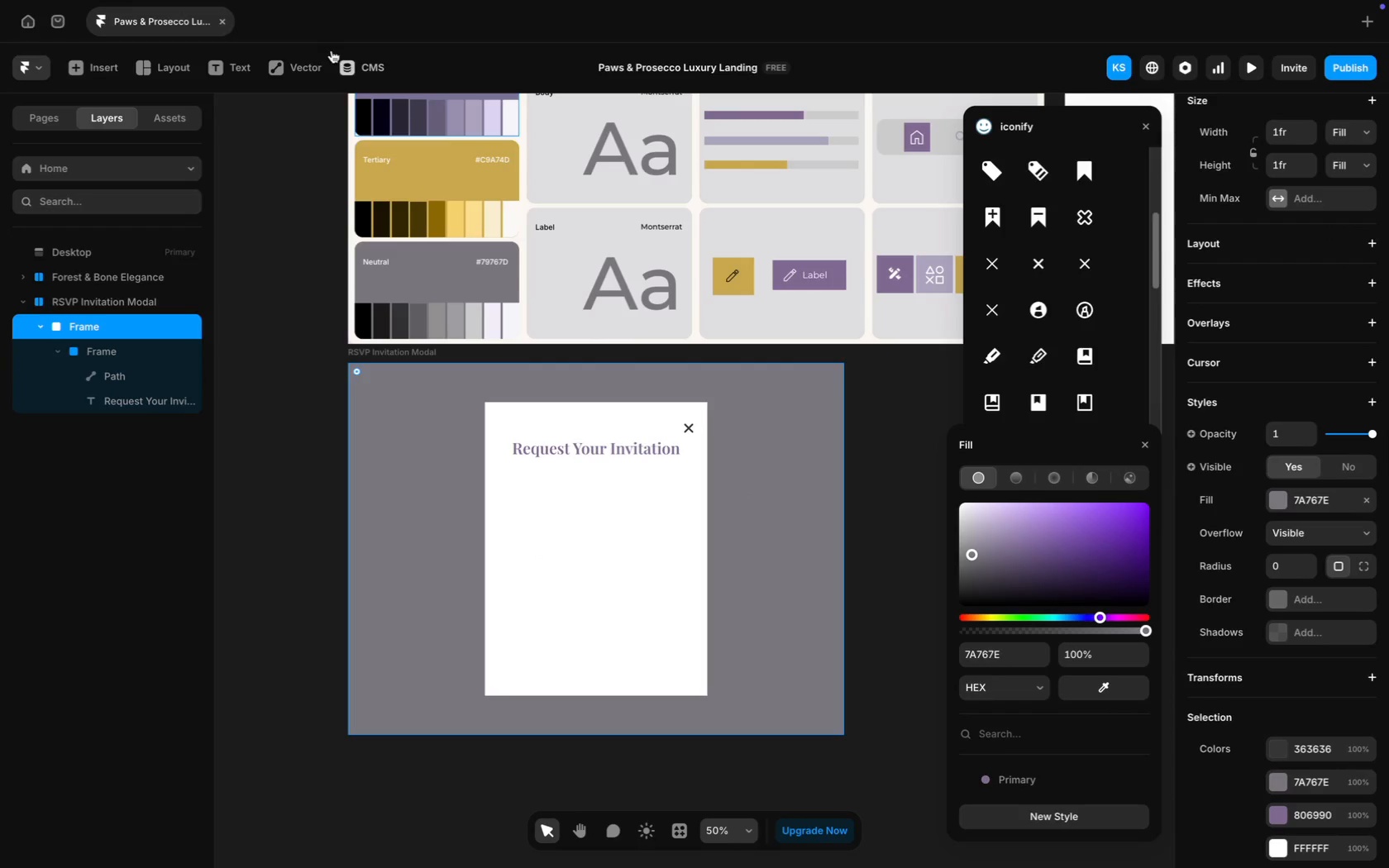 
type(Pla)
key(Backspace)
type(ease provide )
 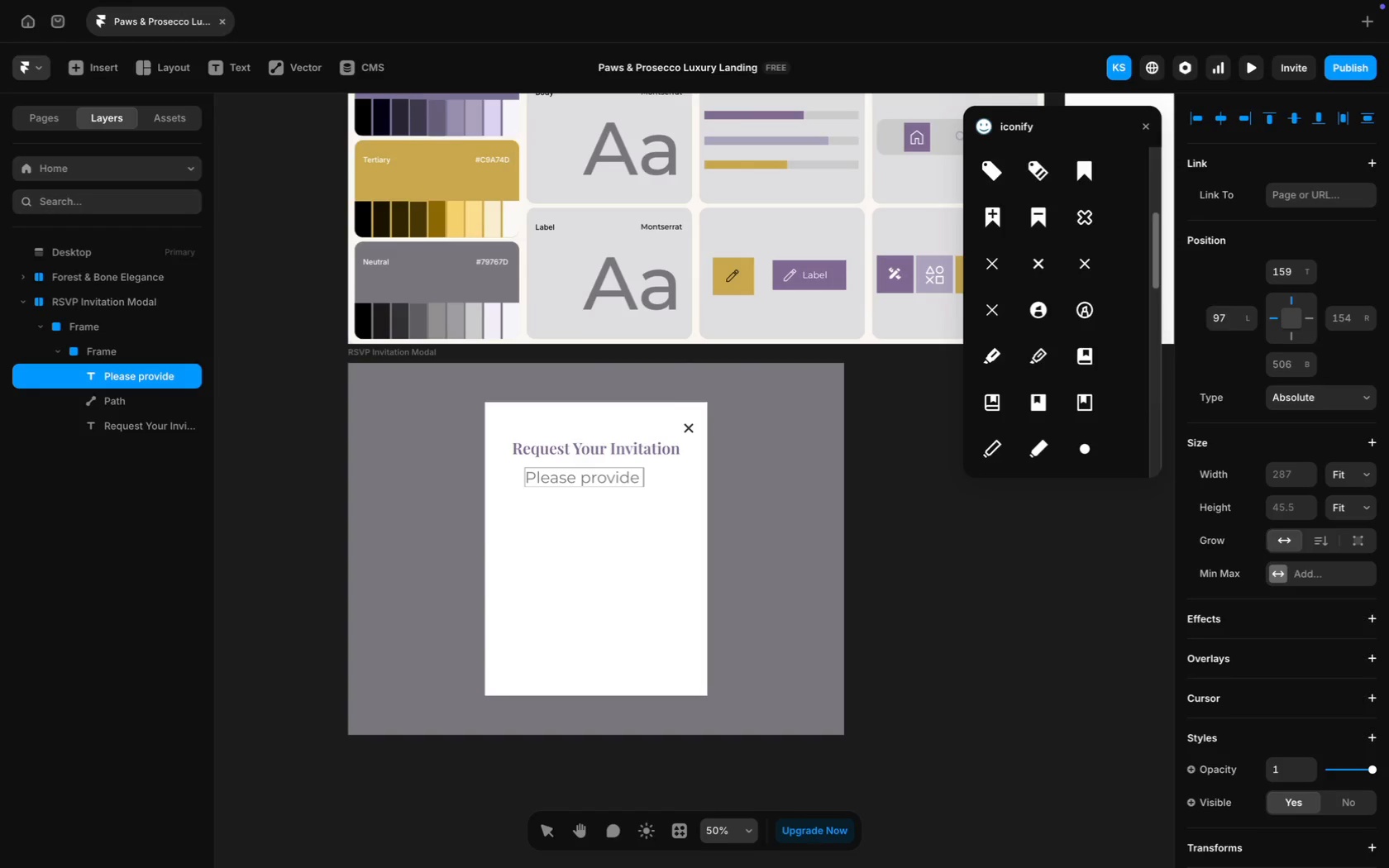 
type(your details below.)
 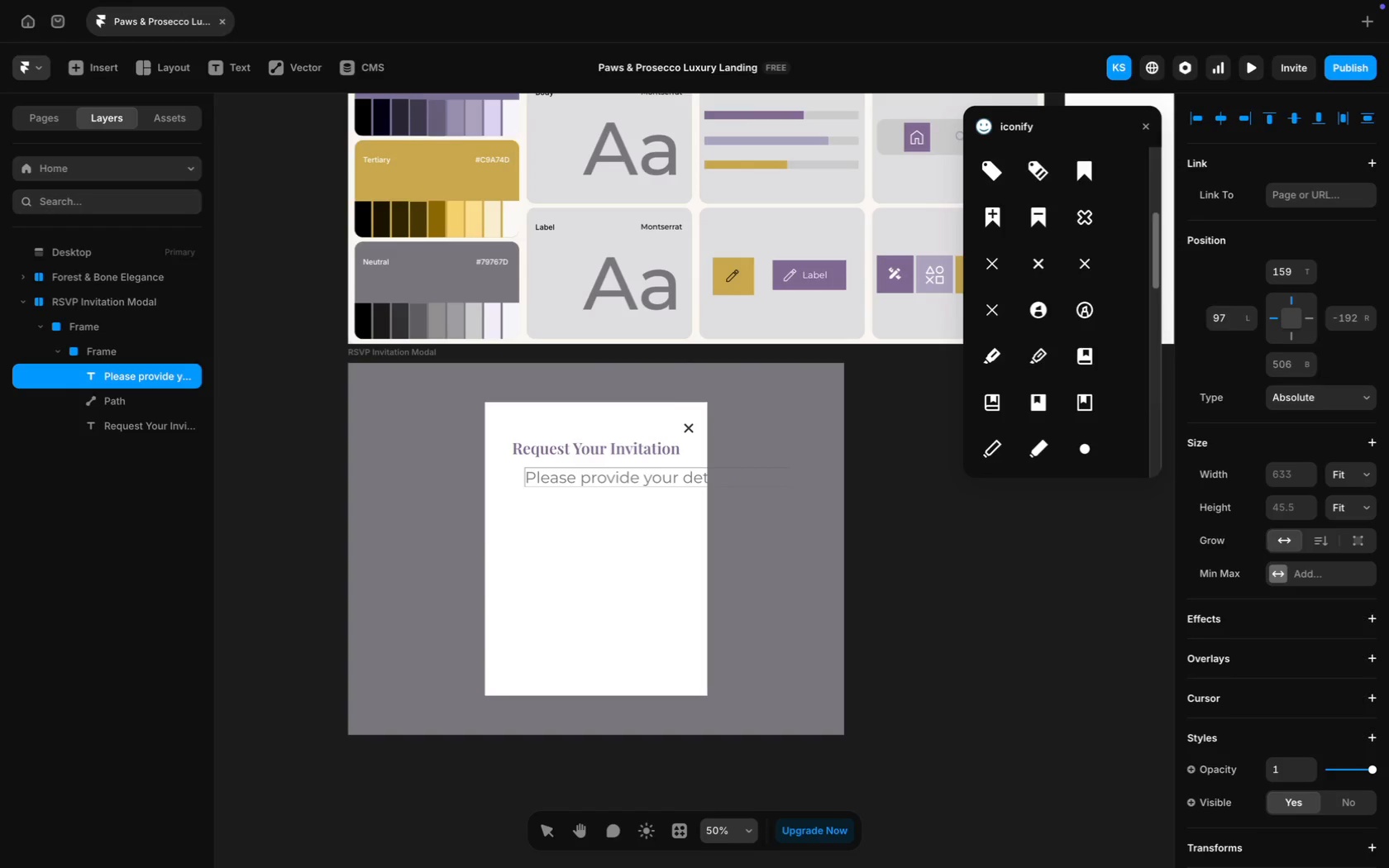 
key(Meta+A)
 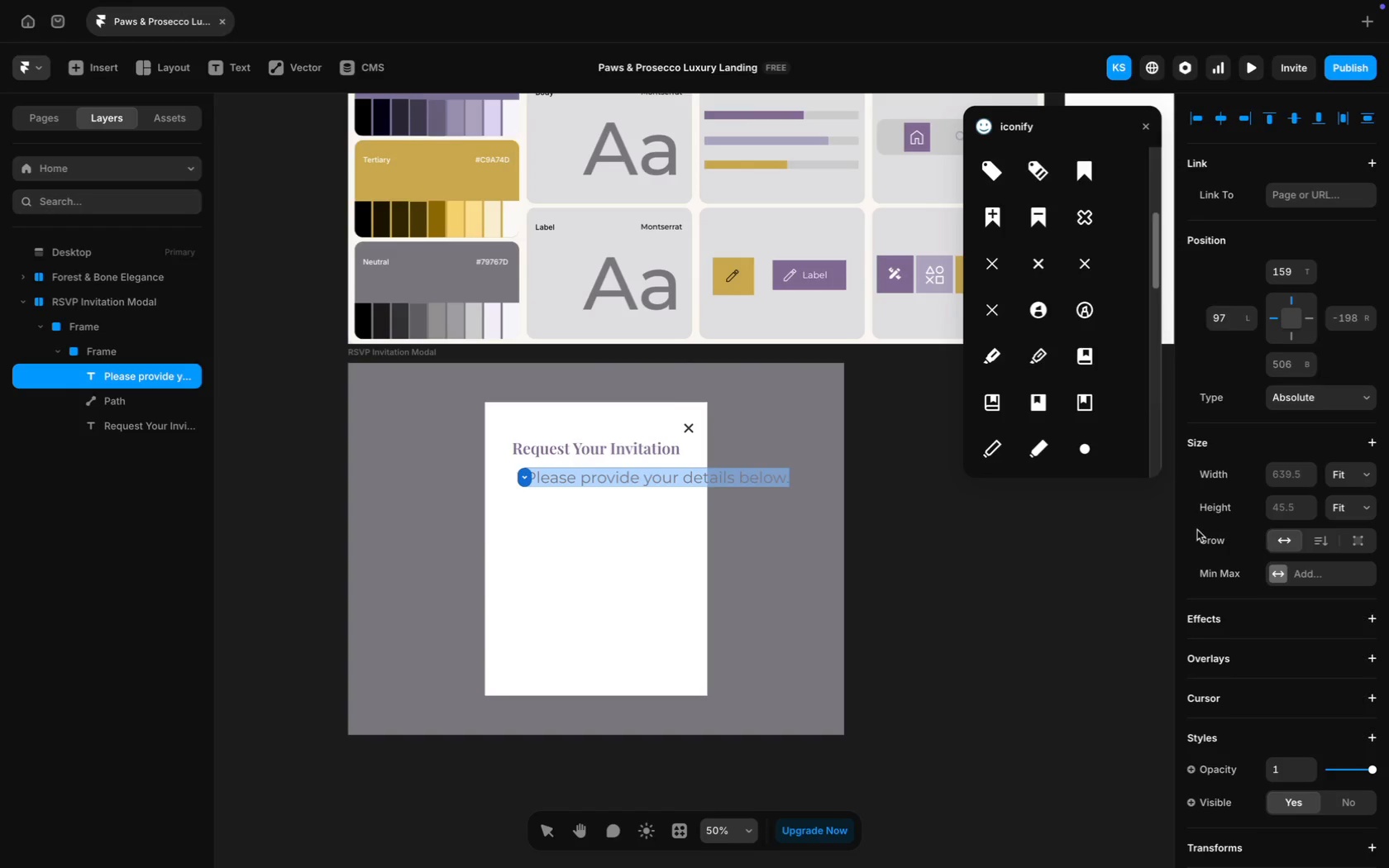 
scroll: coordinate [1287, 723], scroll_direction: down, amount: 63.0
 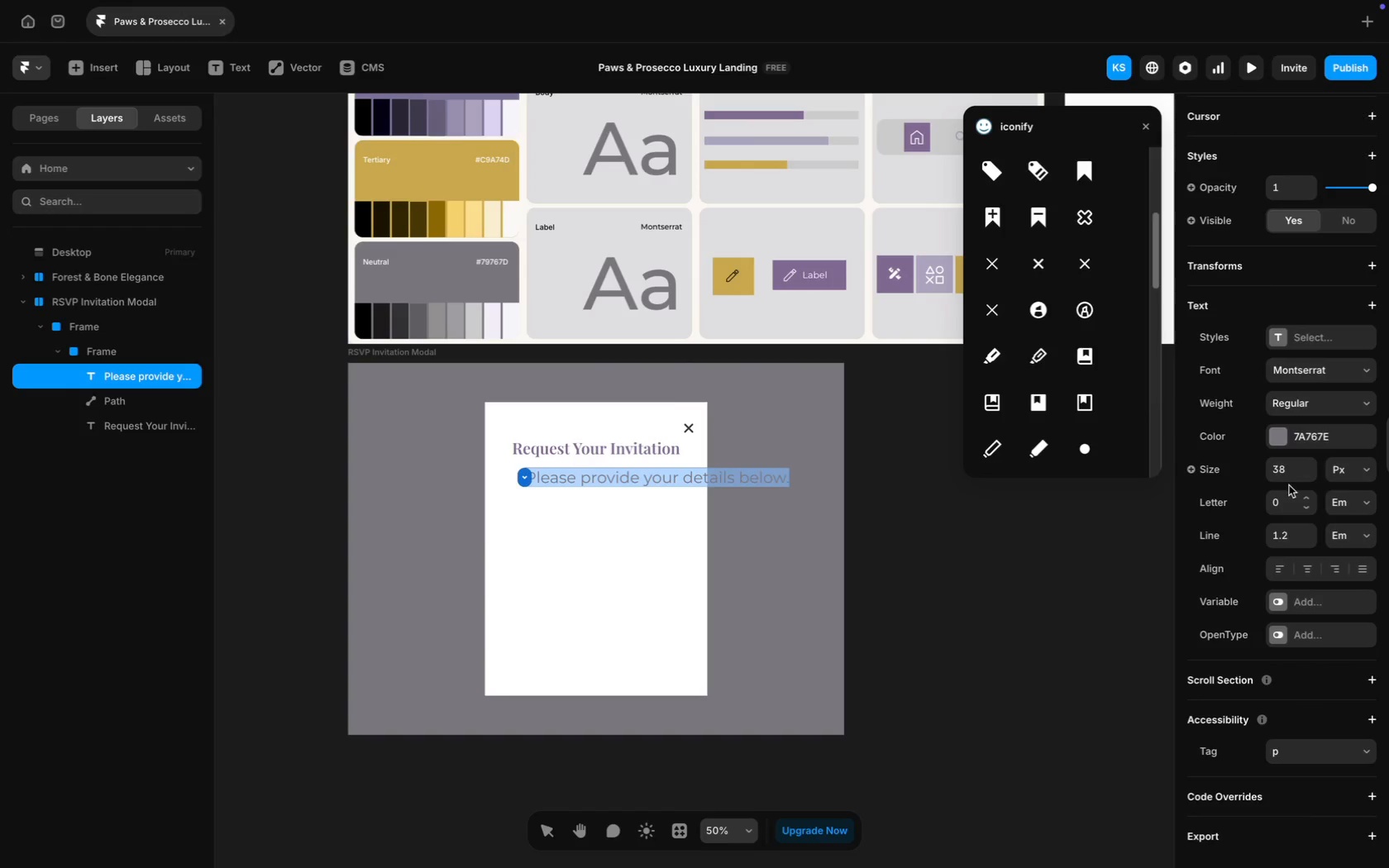 
left_click([1286, 470])
 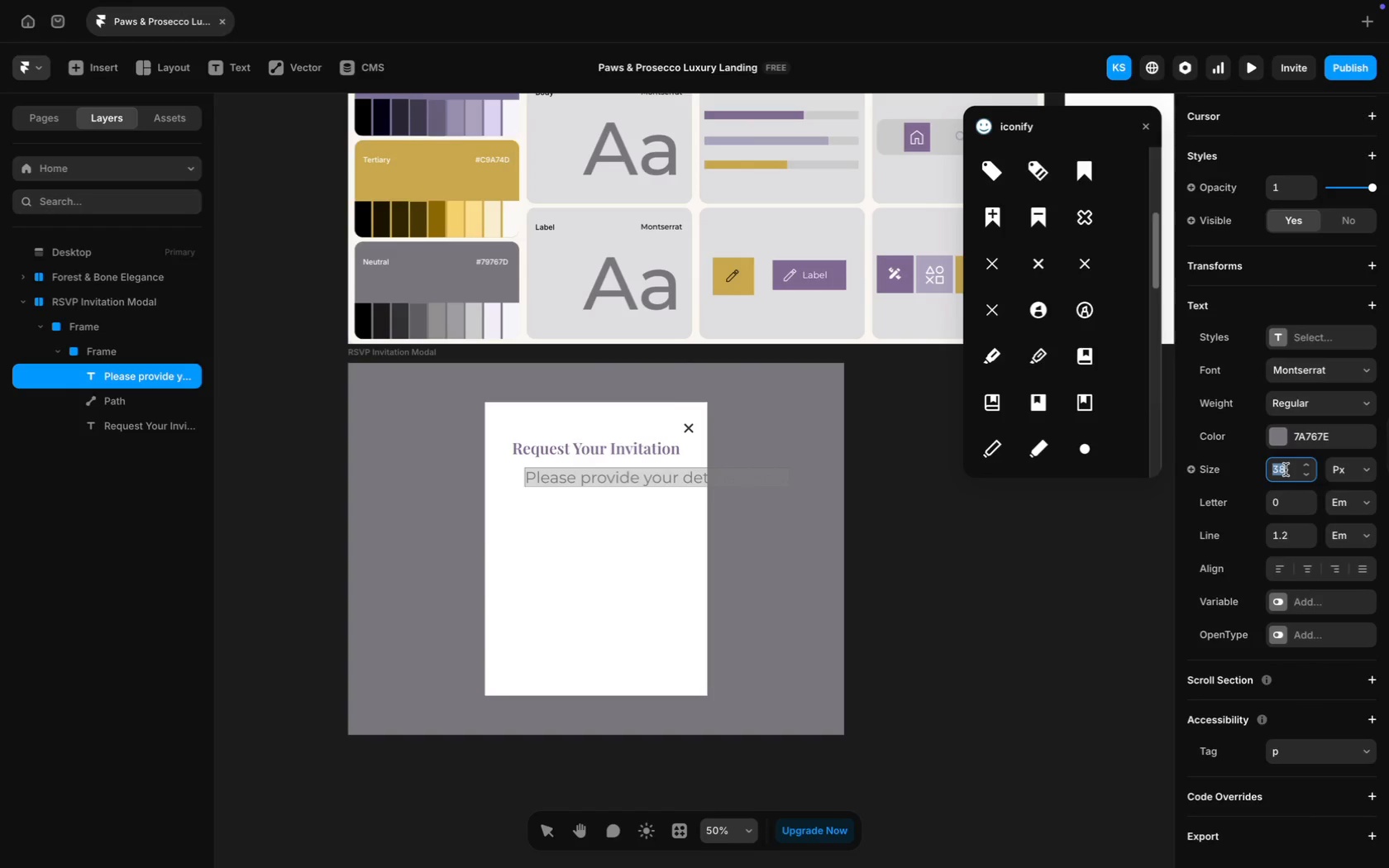 
type(18)
 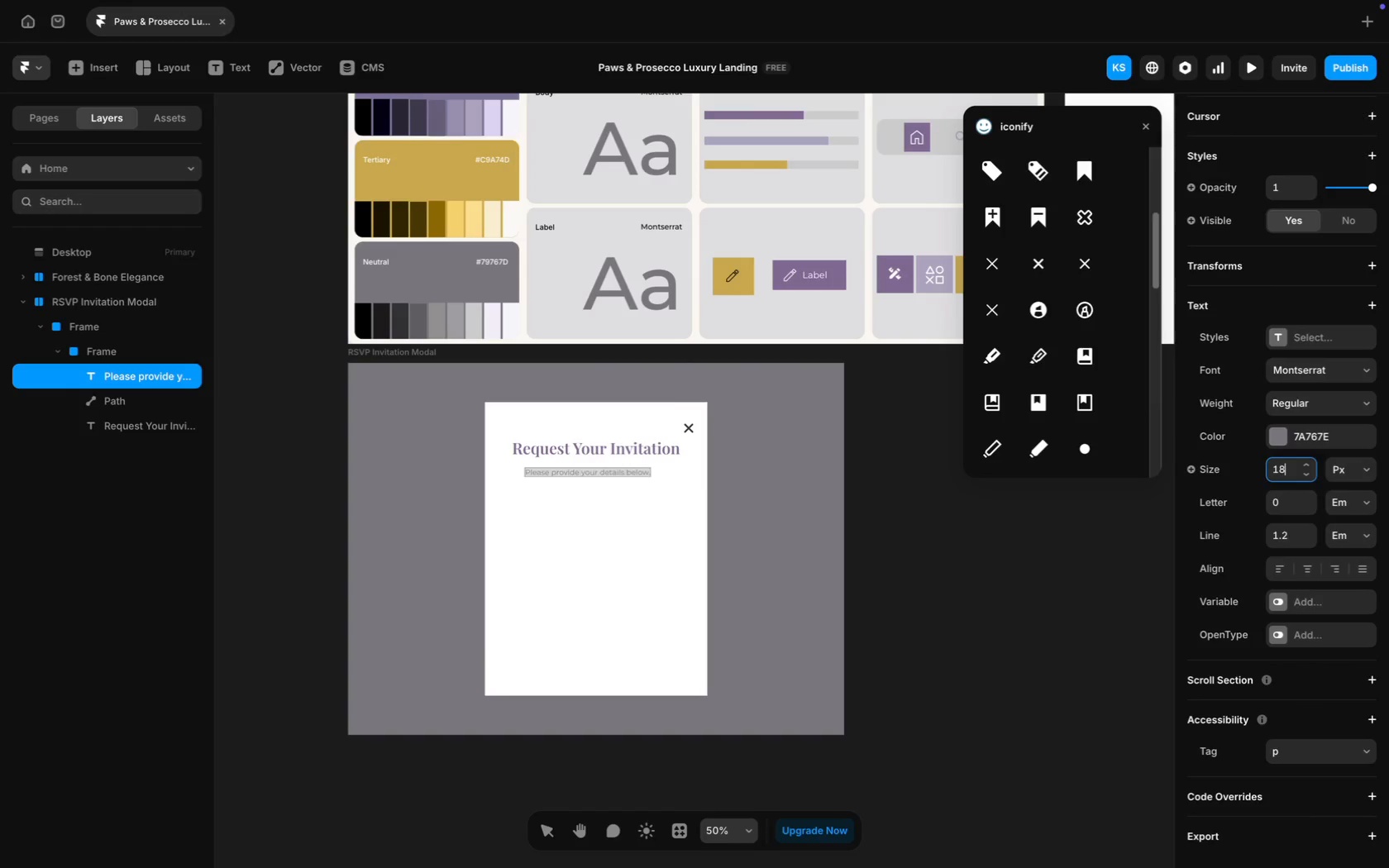 
key(Enter)
 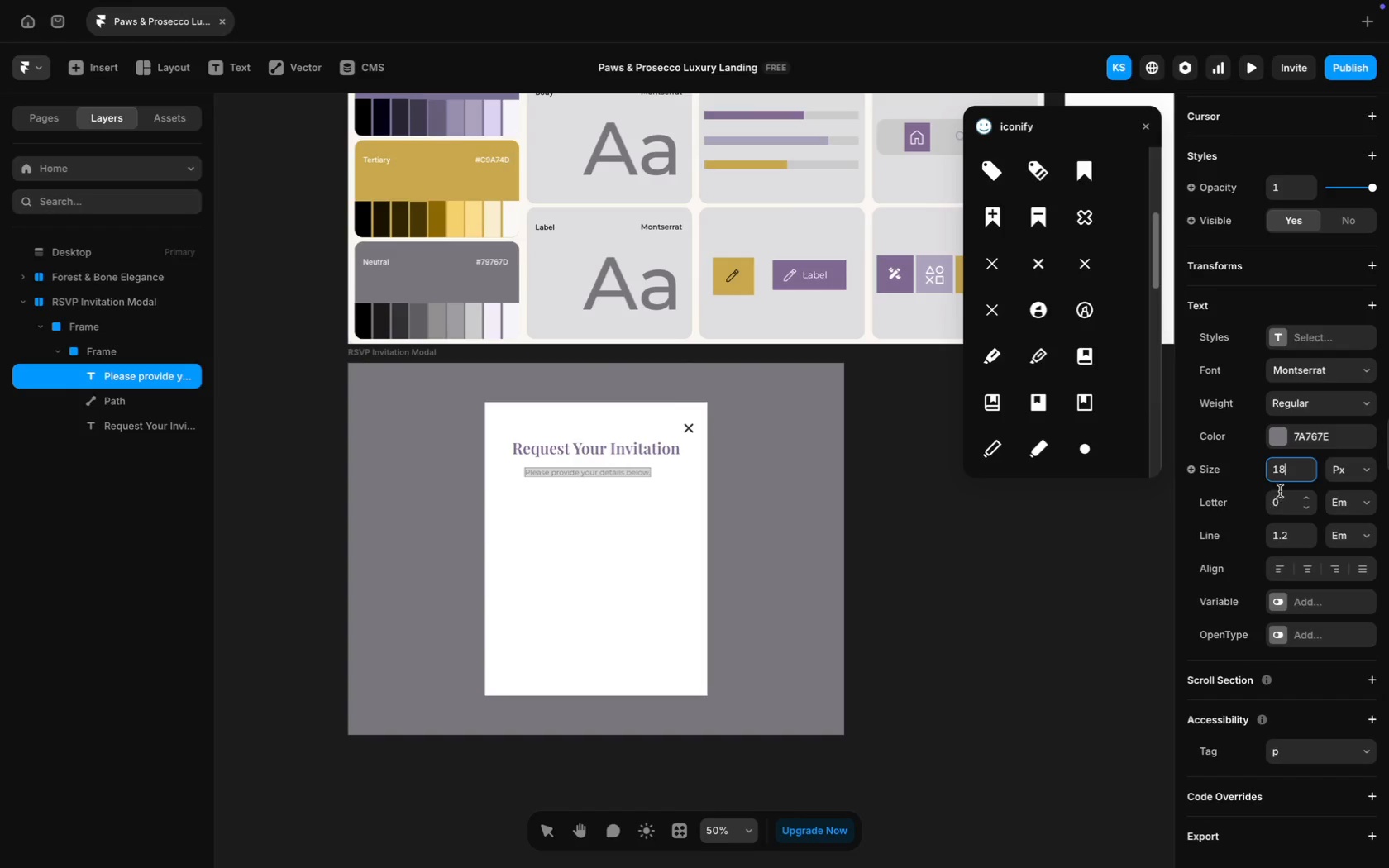 
key(Meta+A)
 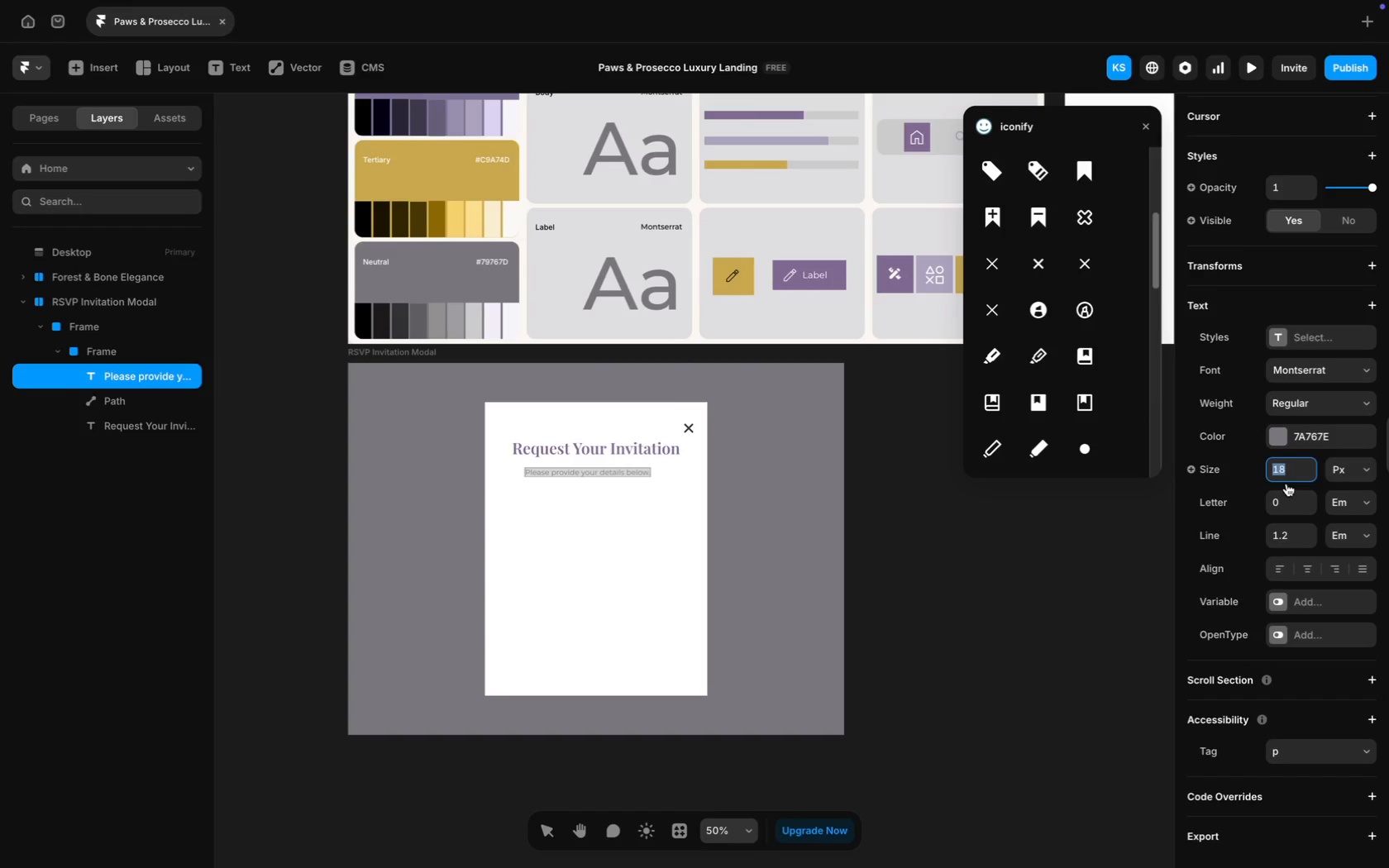 
type(20)
 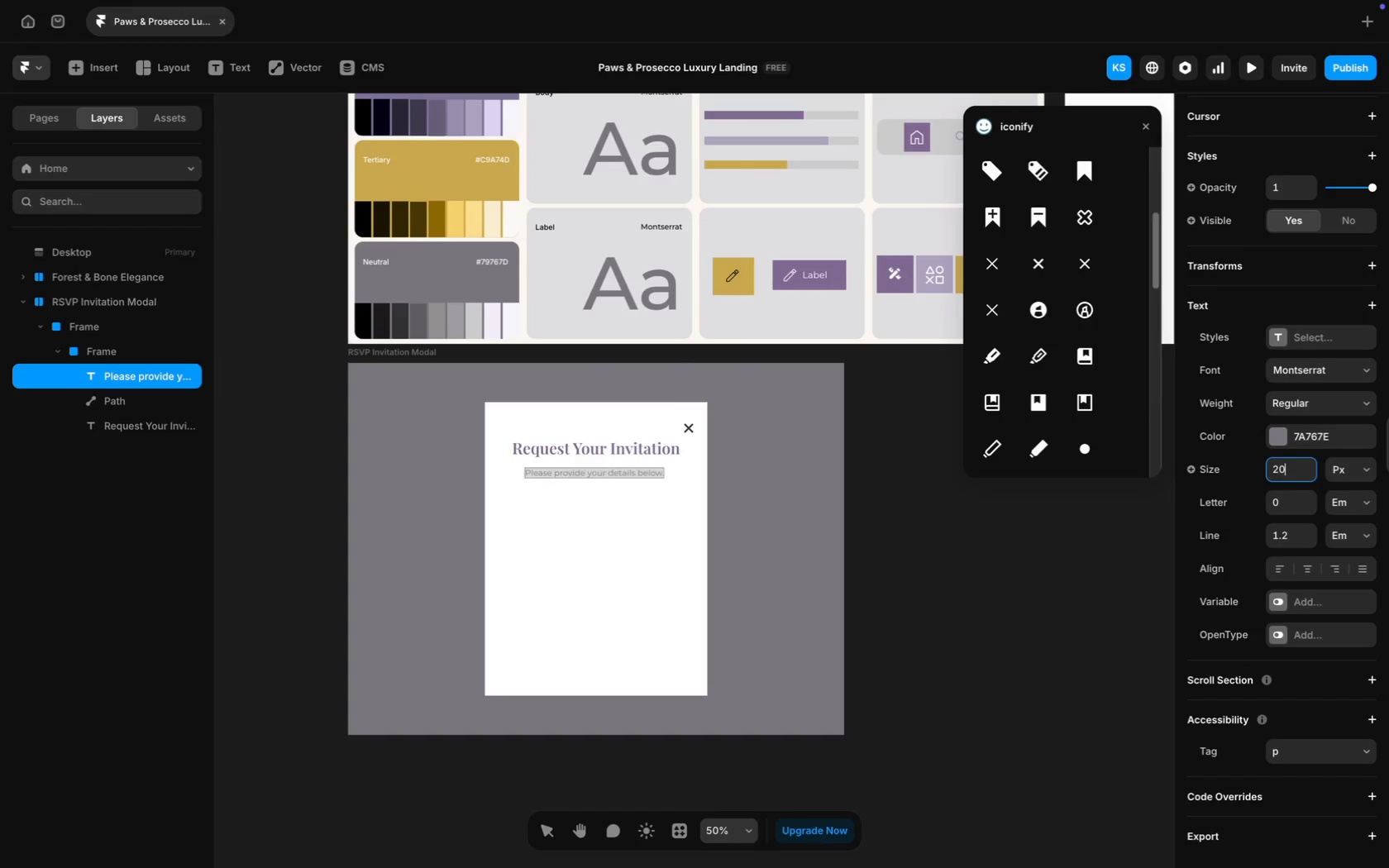 
key(Enter)
 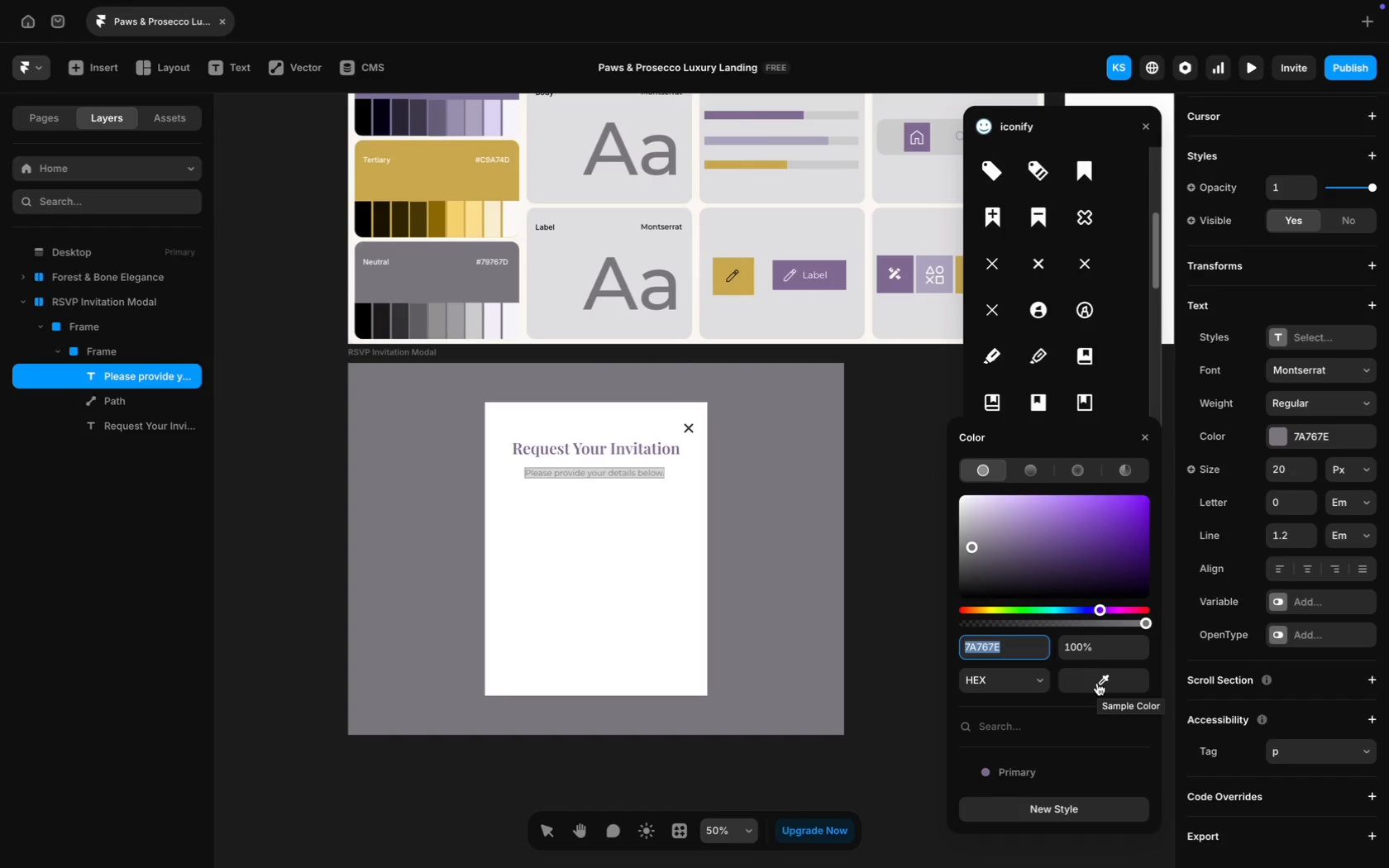 
wait(7.75)
 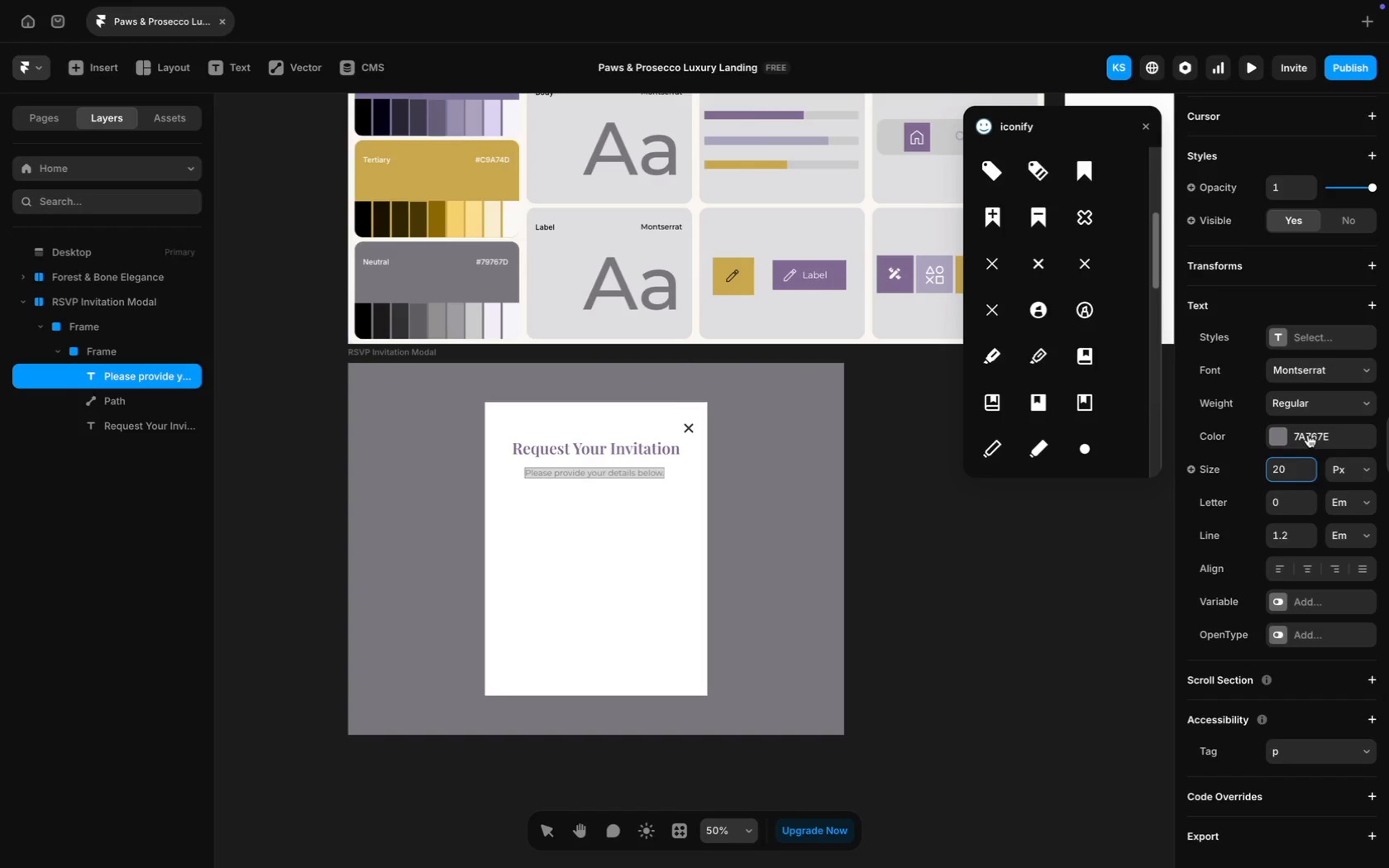 
left_click([842, 517])
 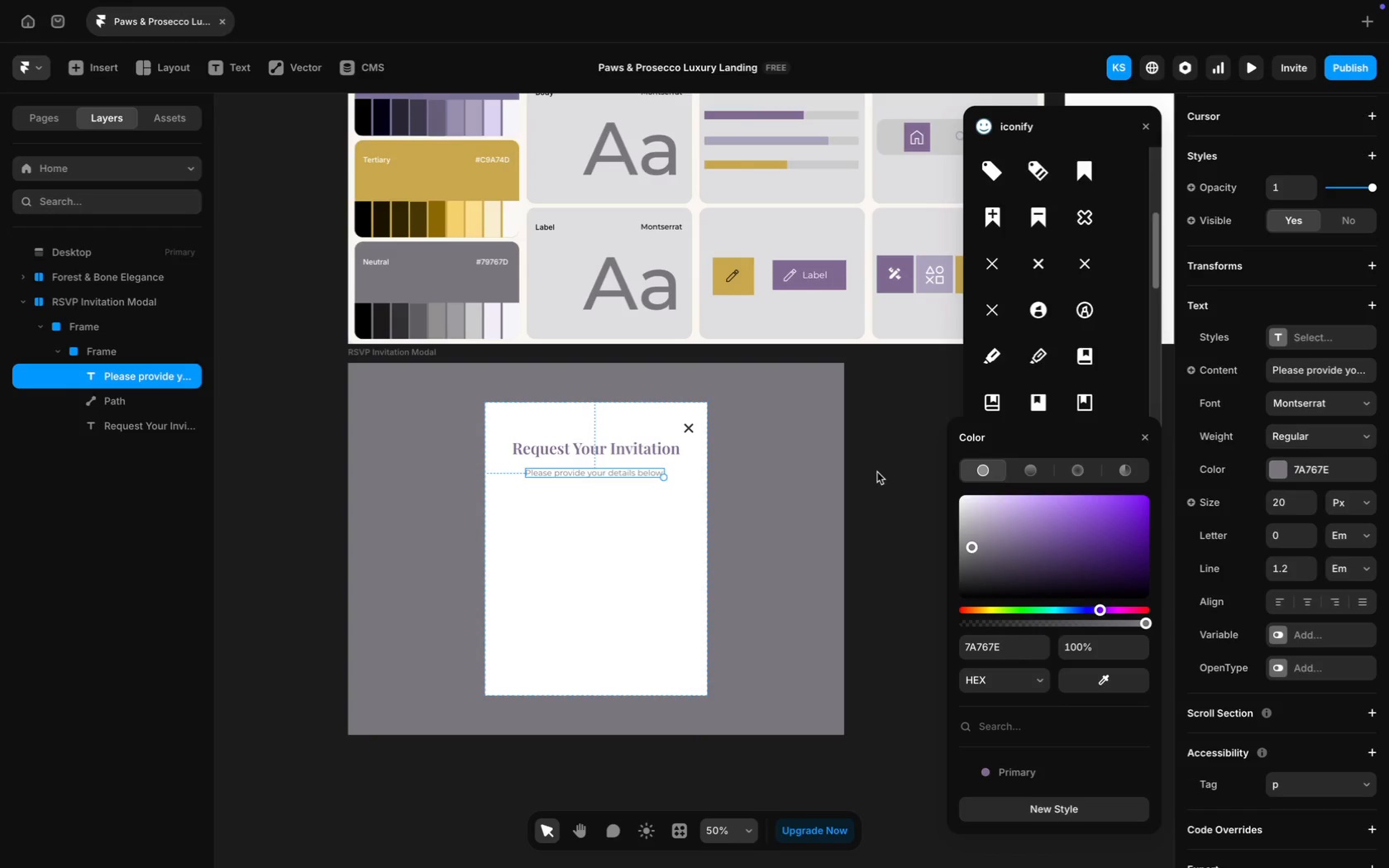 
left_click([899, 470])
 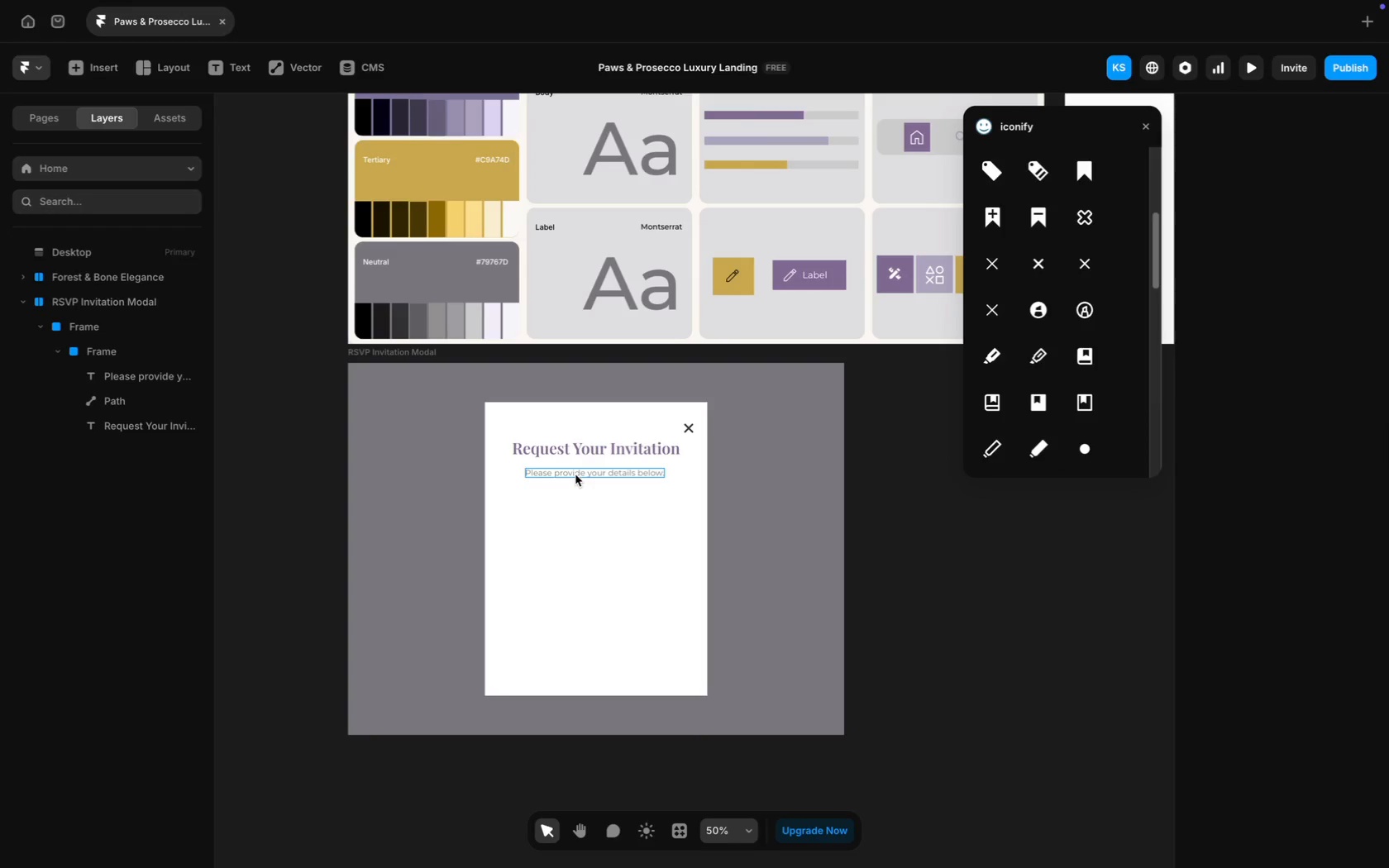 
left_click([575, 474])
 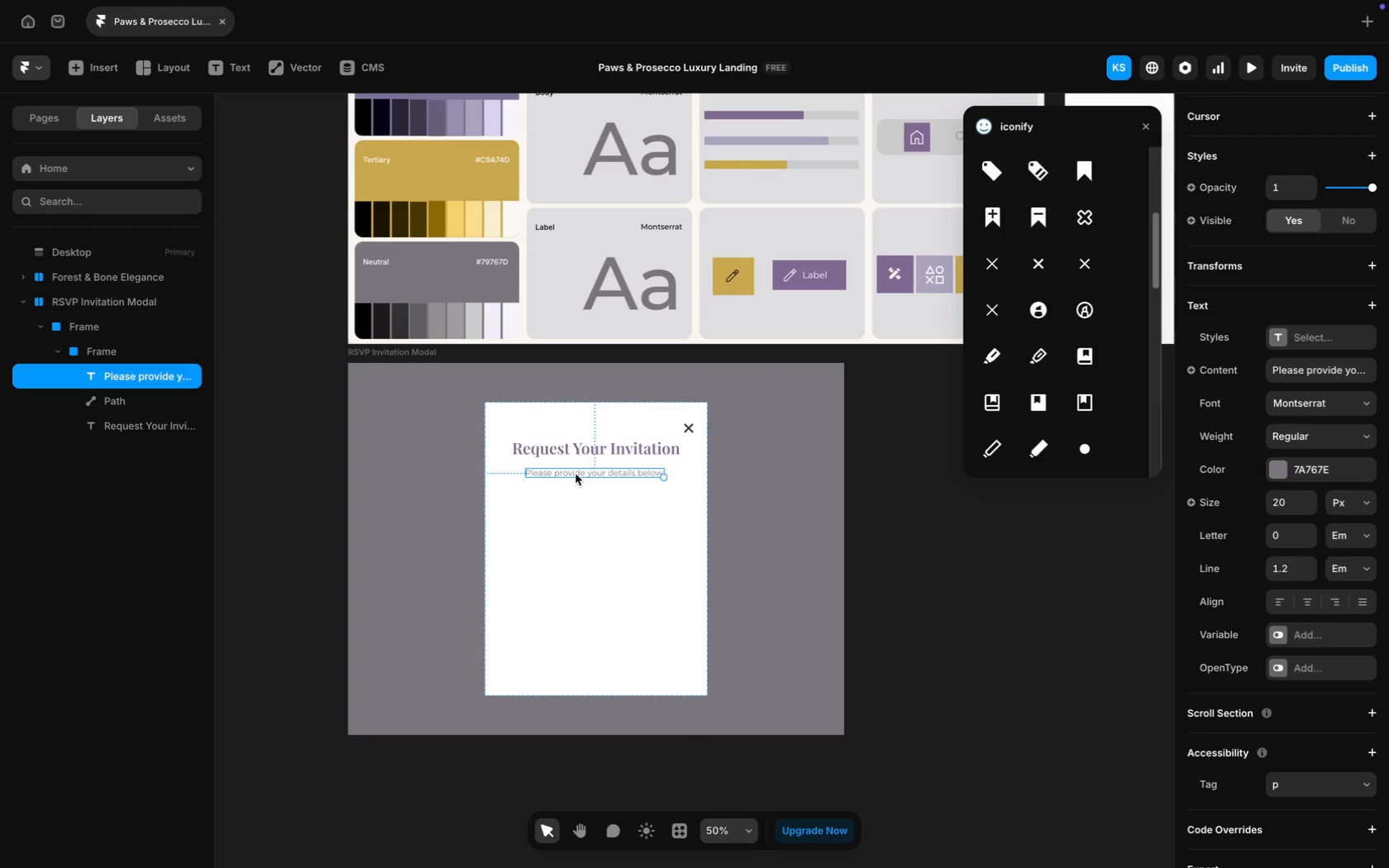 
key(ArrowUp)
 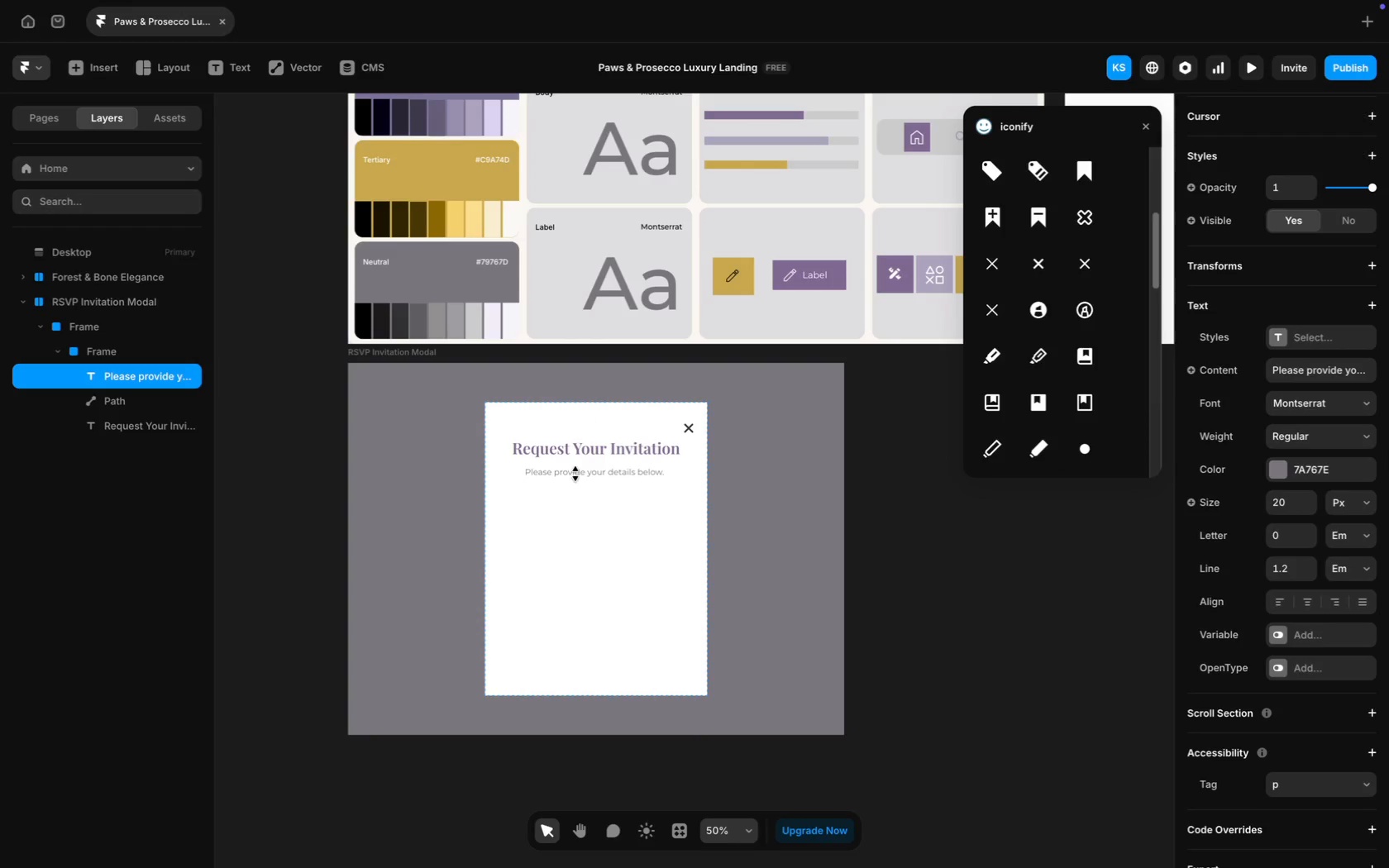 
key(ArrowUp)
 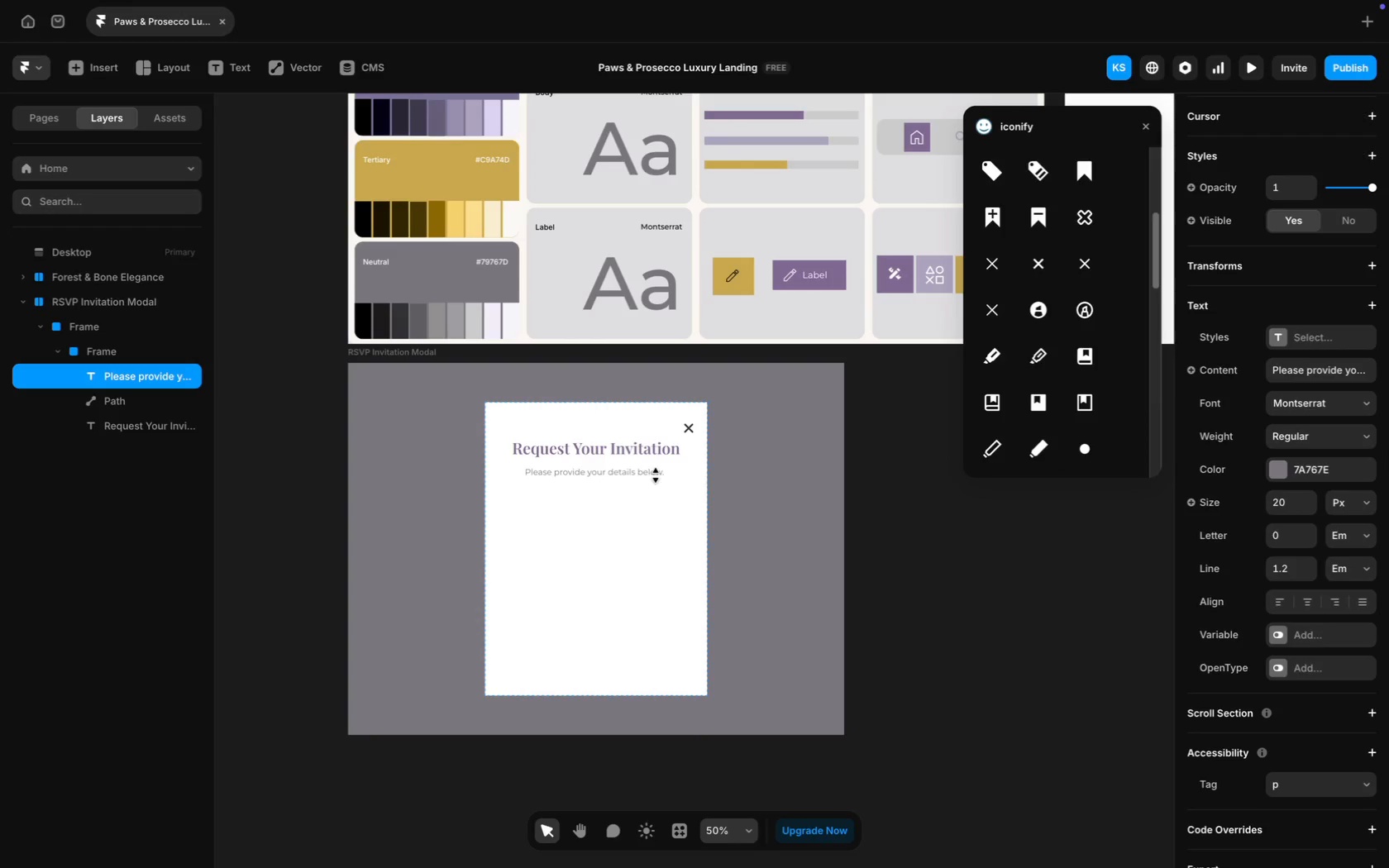 
left_click([802, 541])
 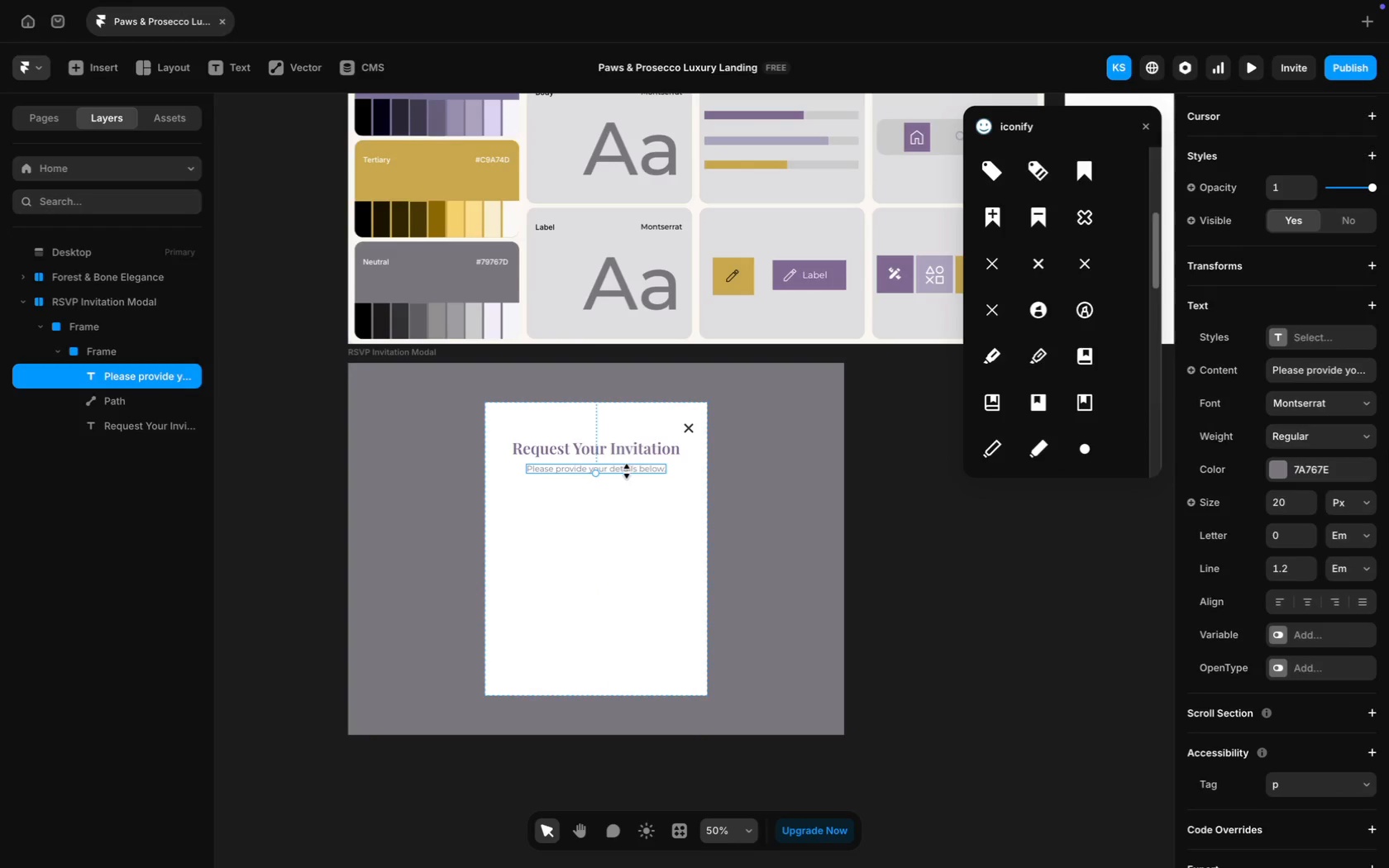 
key(ArrowDown)
 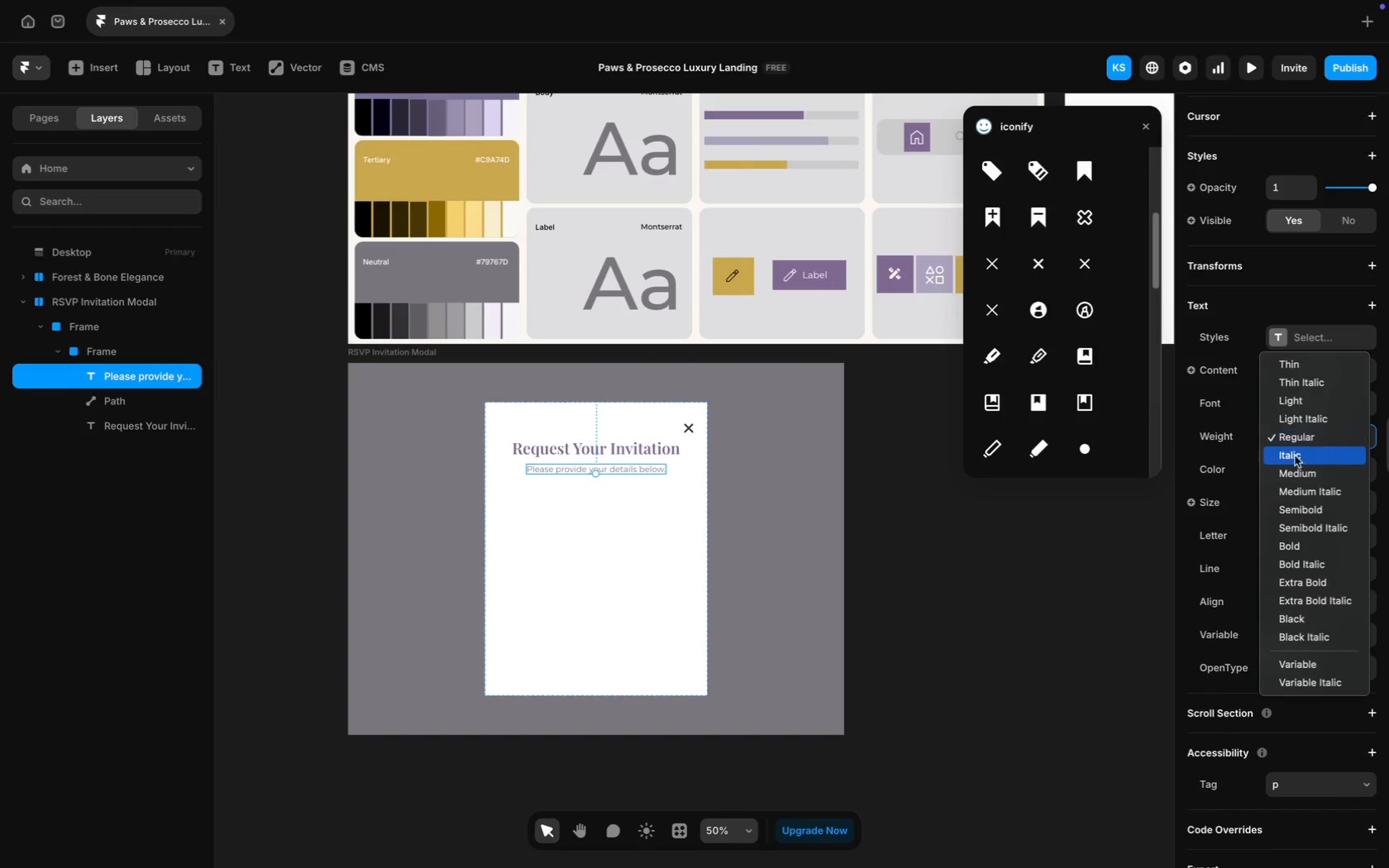 
wait(7.18)
 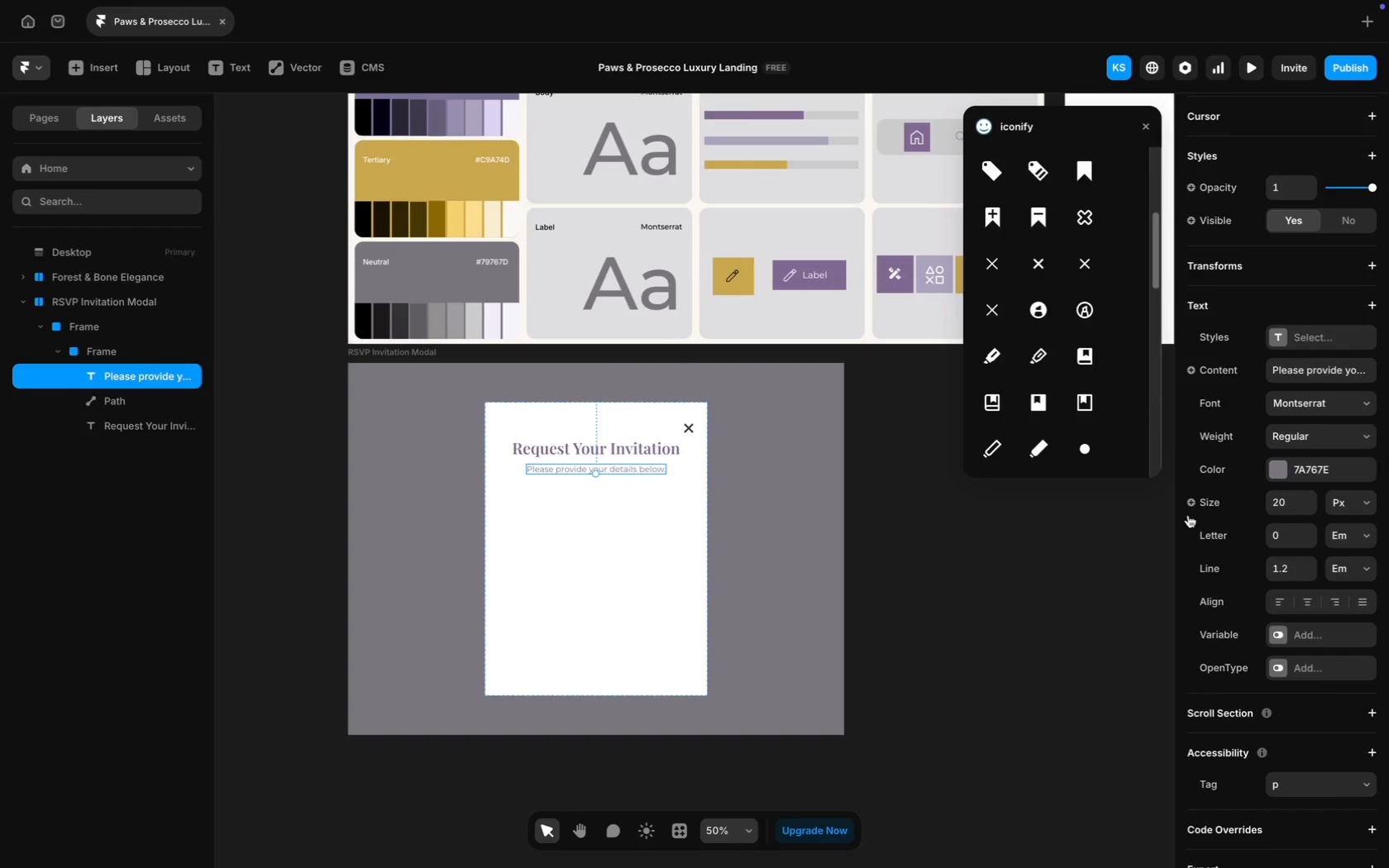 
left_click([1298, 479])
 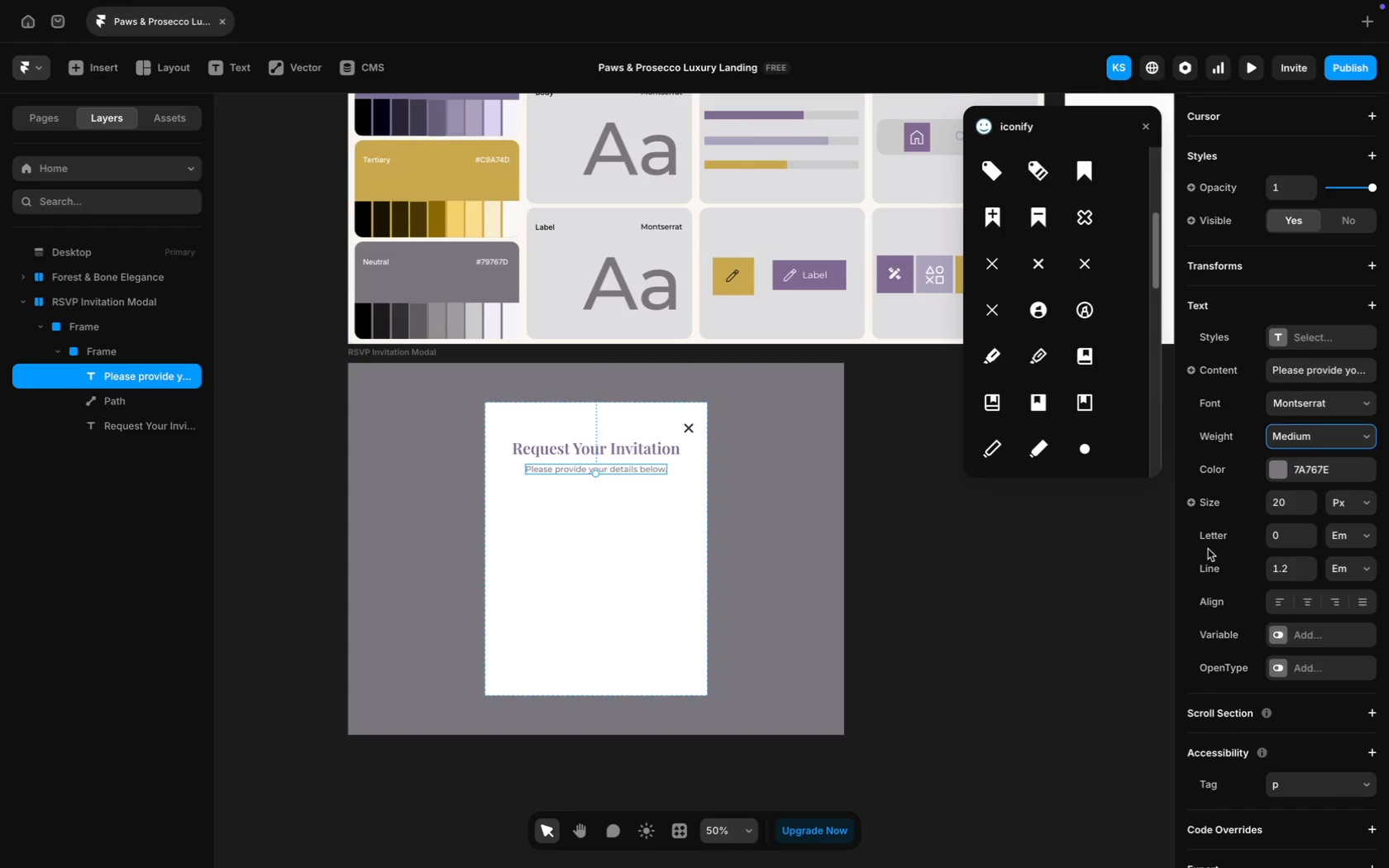 
left_click([1308, 495])
 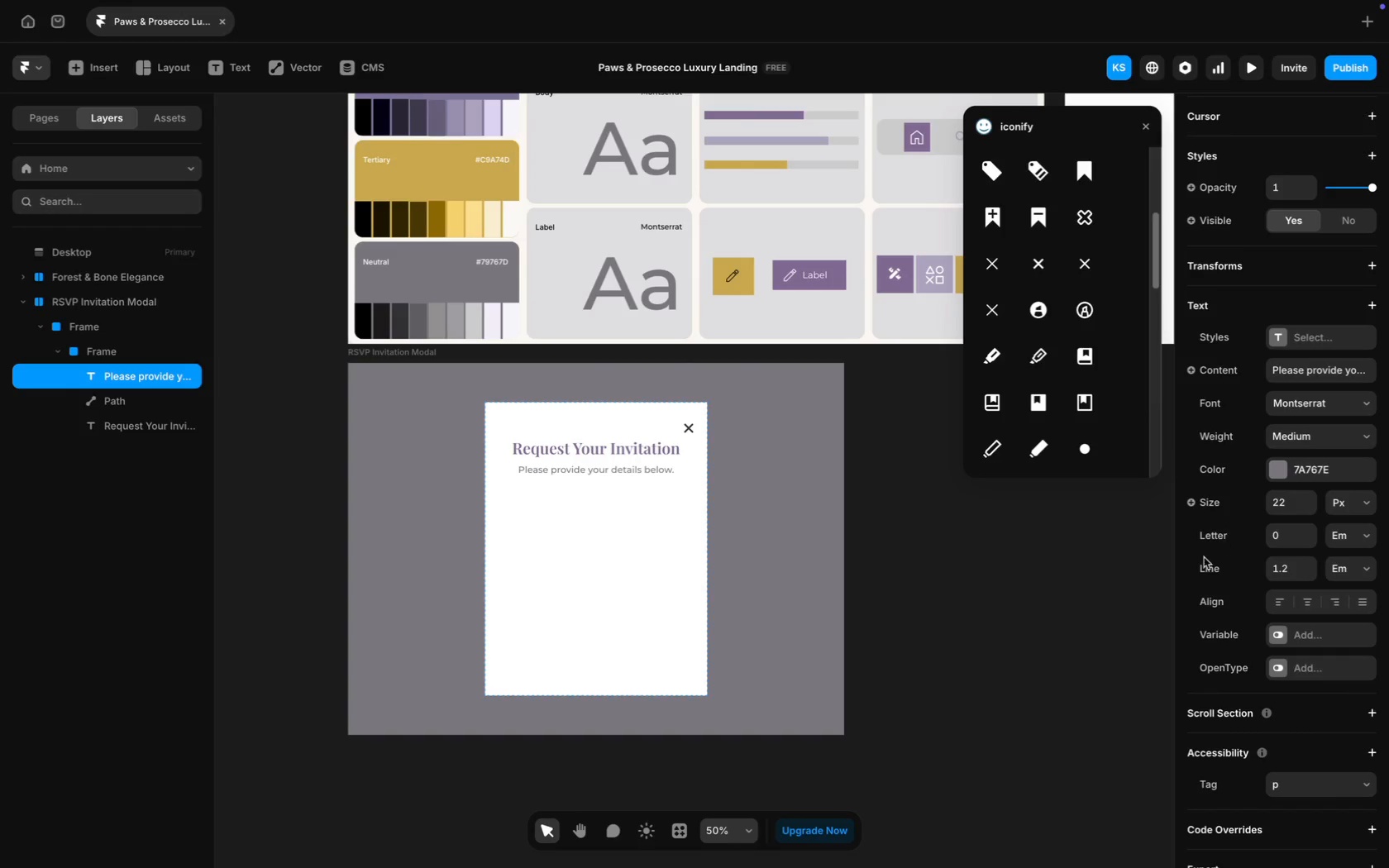 
left_click([1110, 645])
 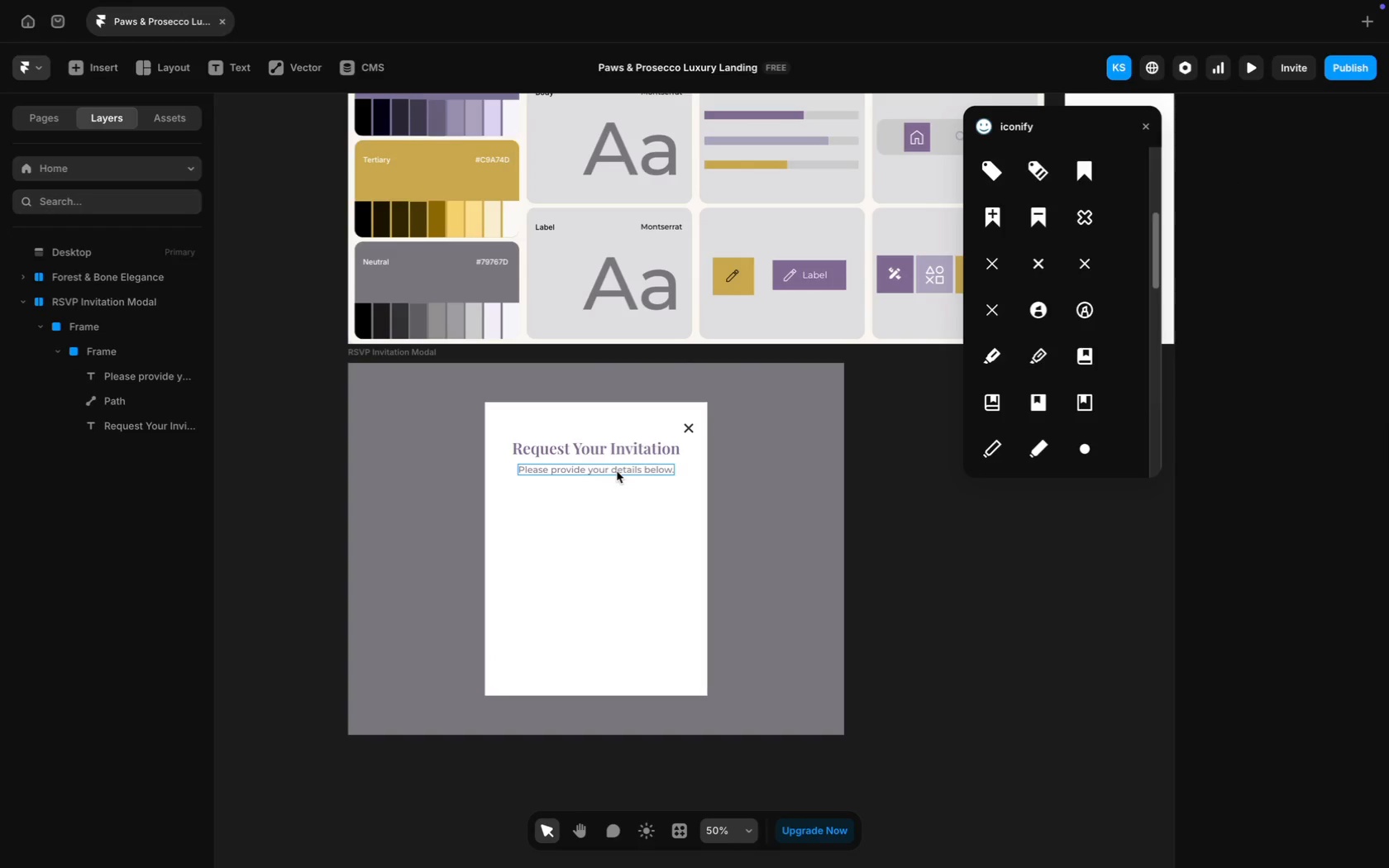 
key(Meta+Equal)
 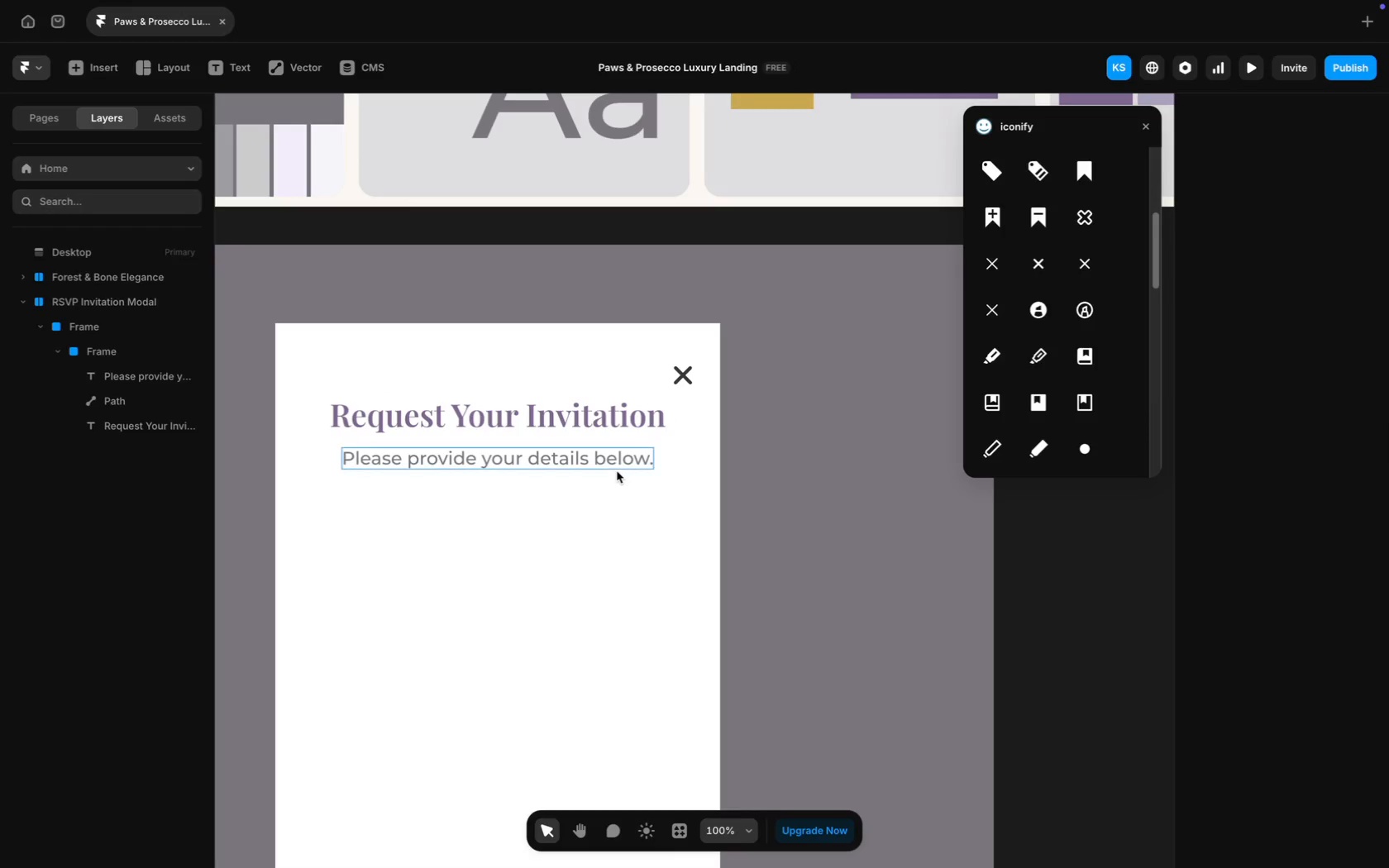 
scroll: coordinate [617, 471], scroll_direction: down, amount: 11.0